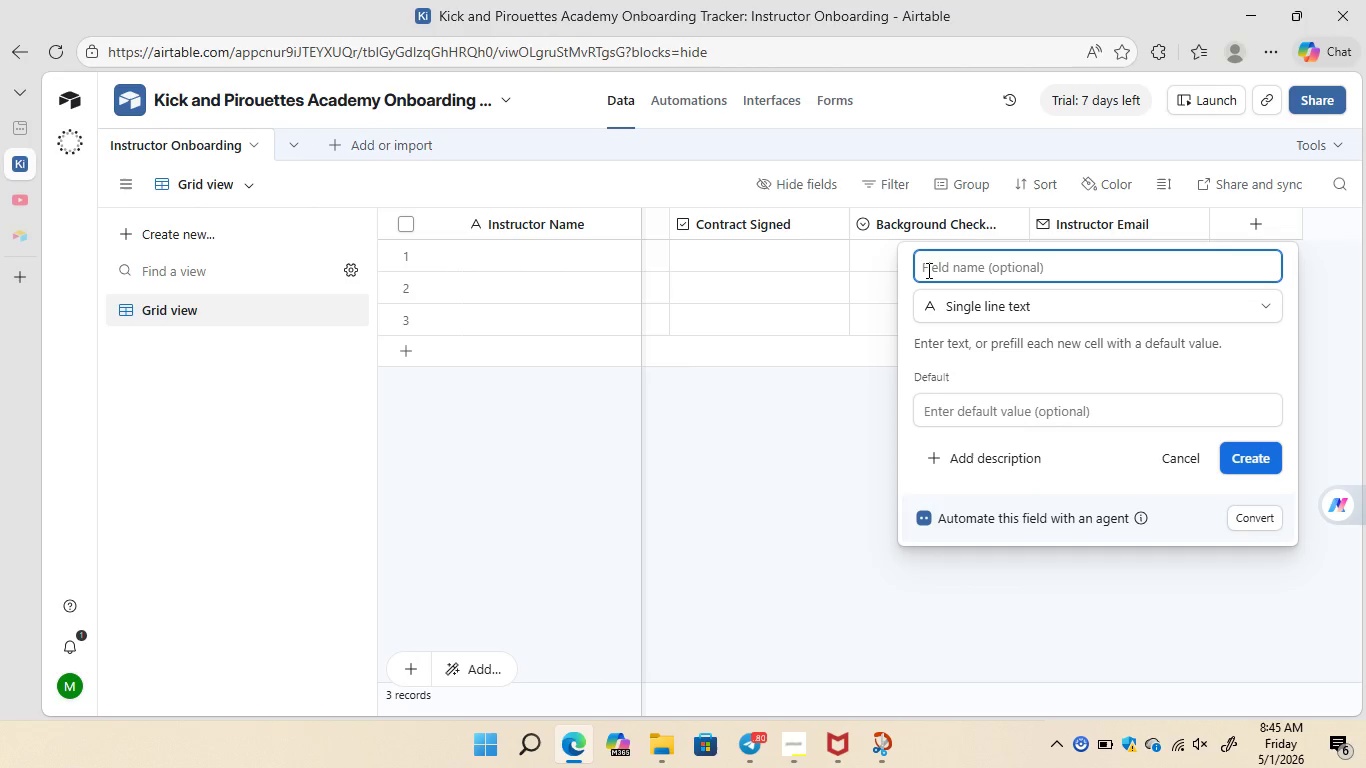 
type(Bio Snapshot)
 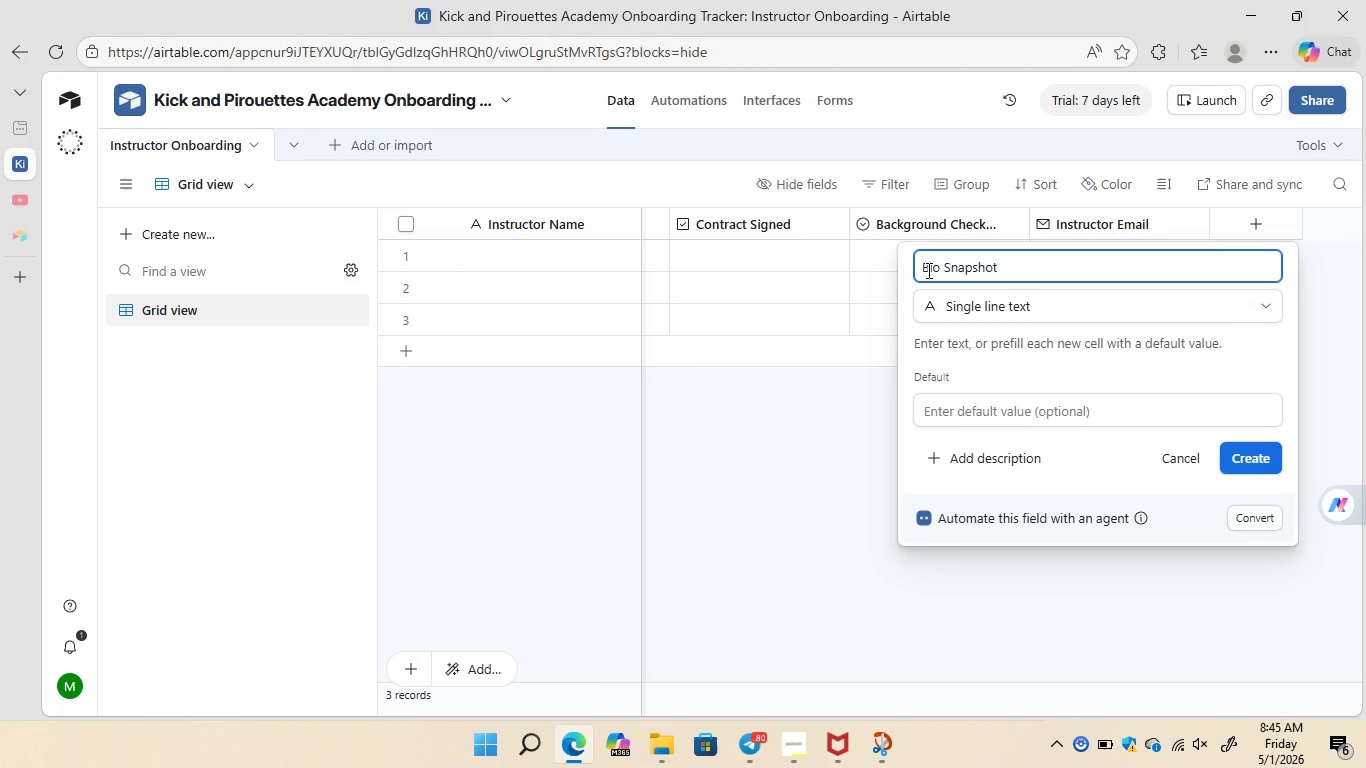 
left_click([1029, 307])
 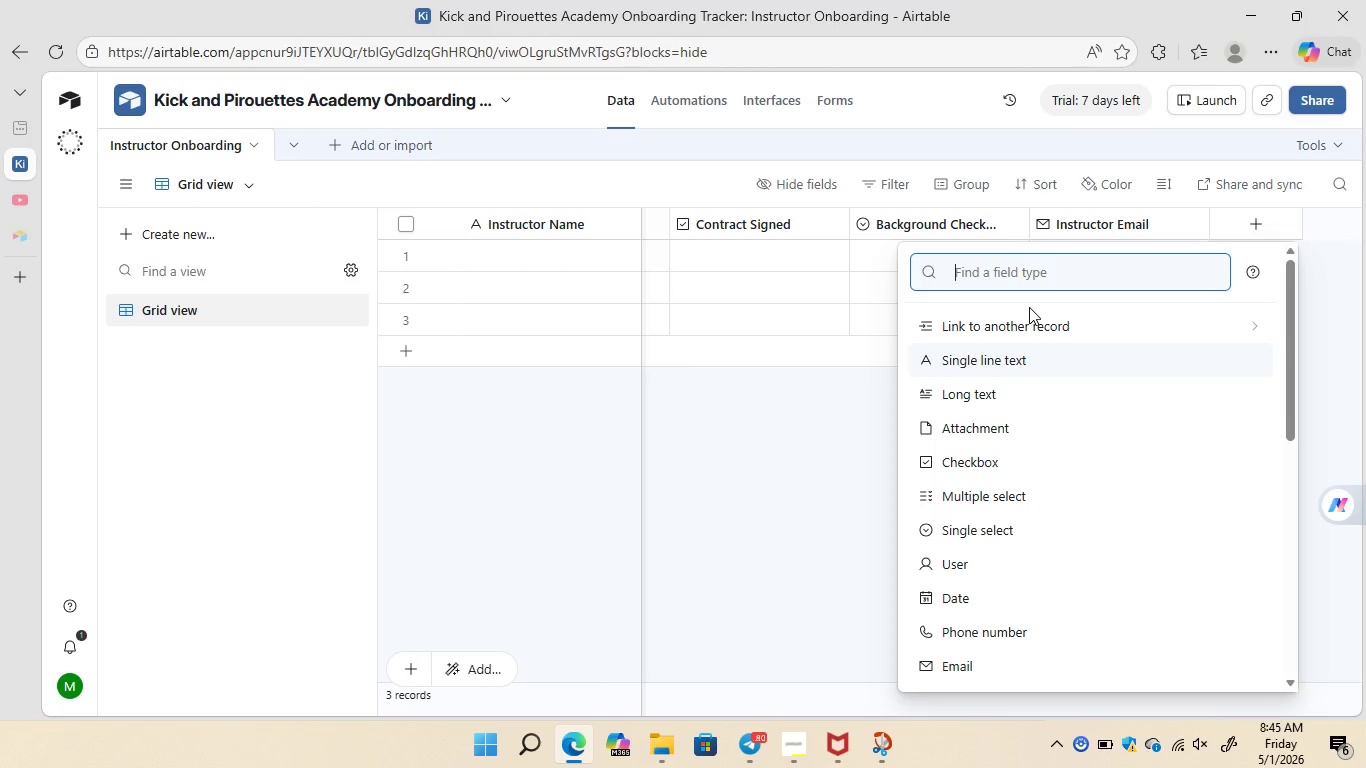 
type(long)
 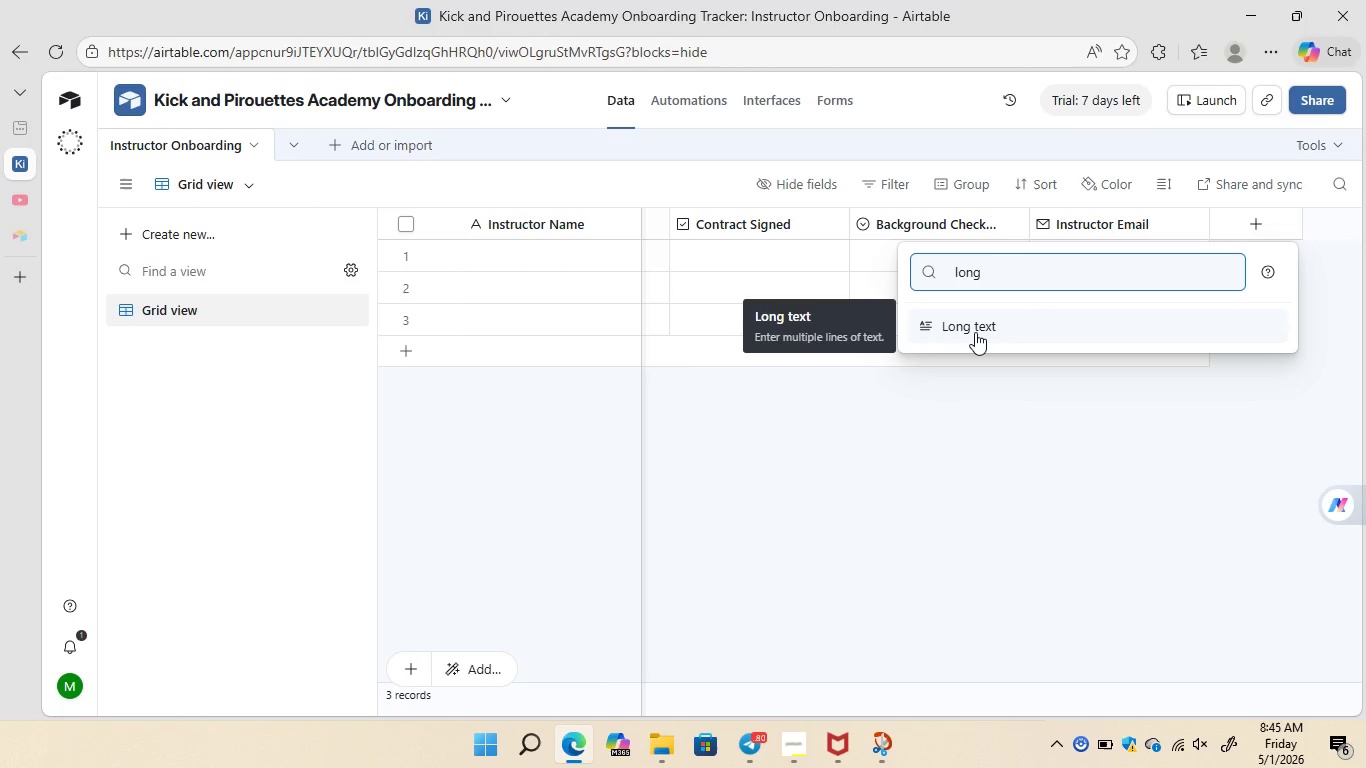 
wait(6.12)
 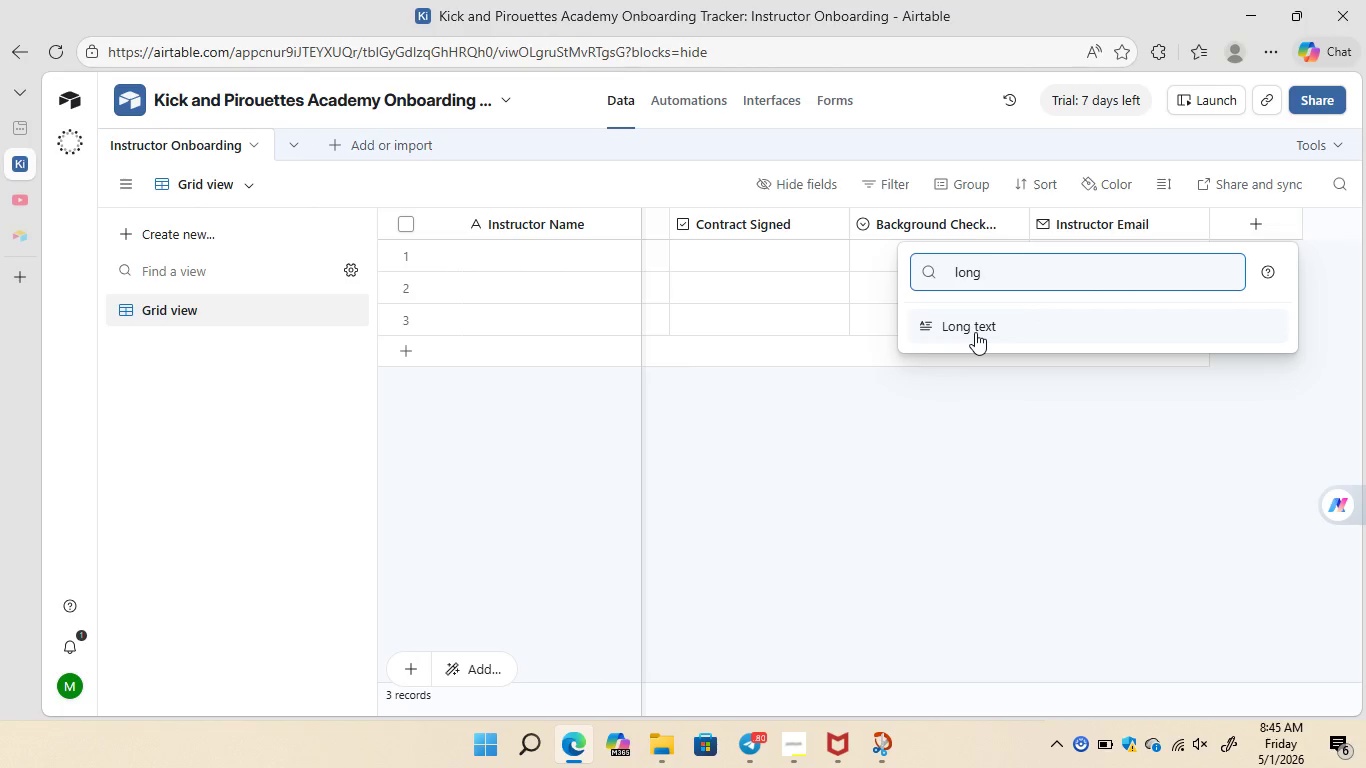 
left_click([975, 332])
 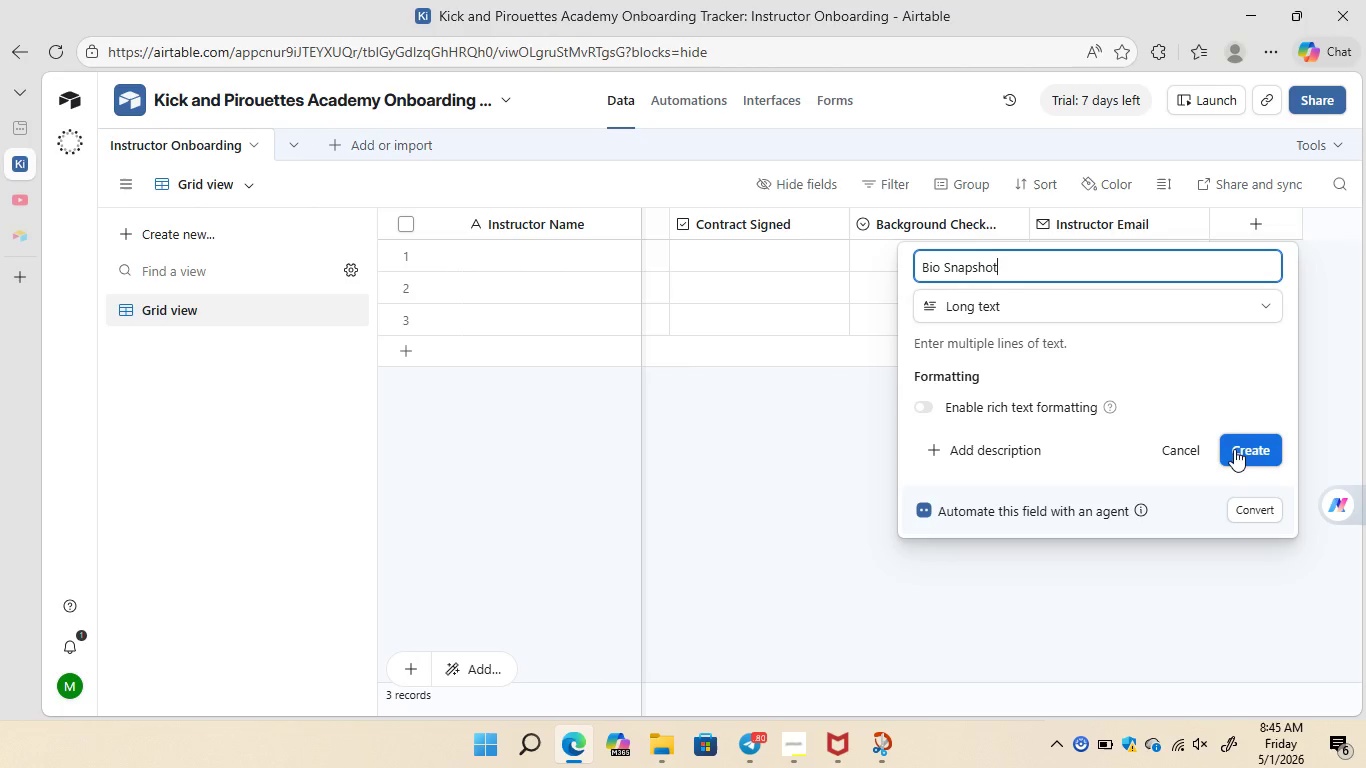 
left_click([1240, 453])
 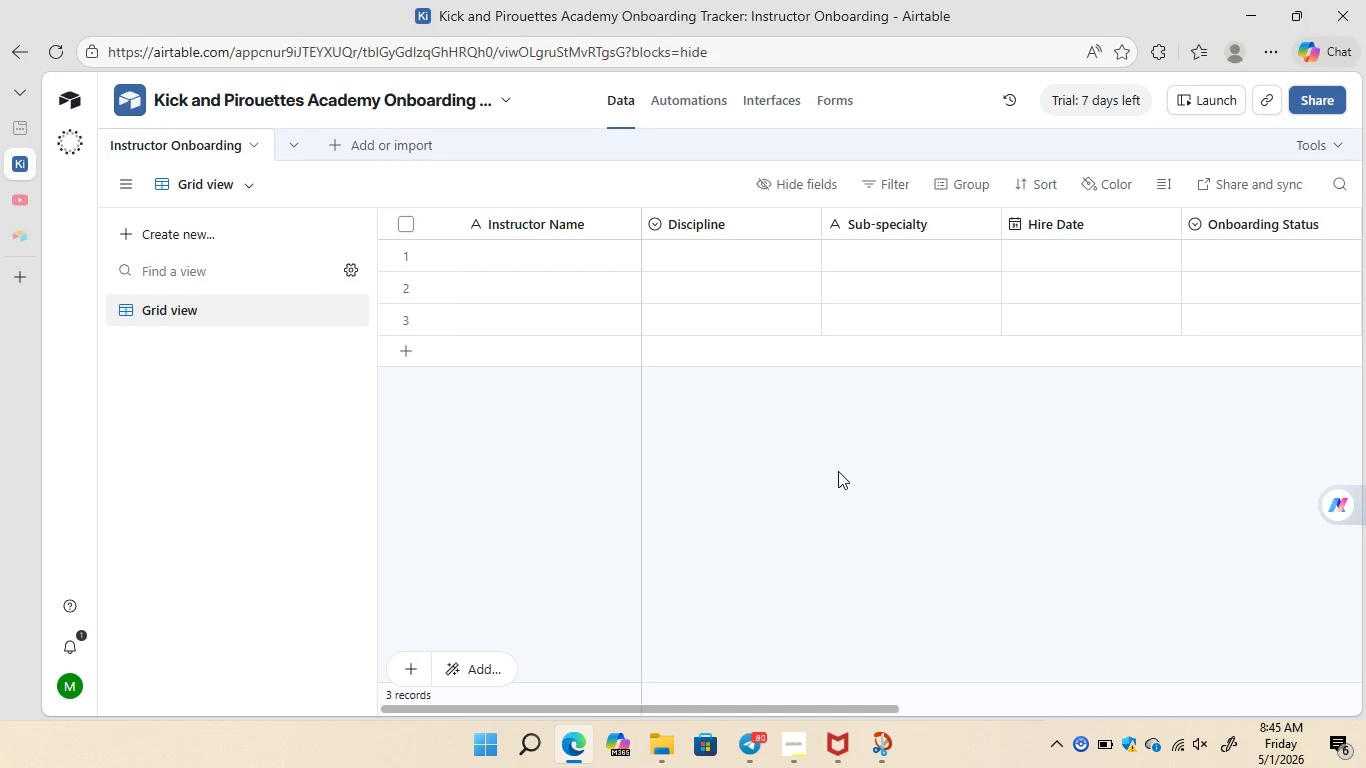 
wait(27.77)
 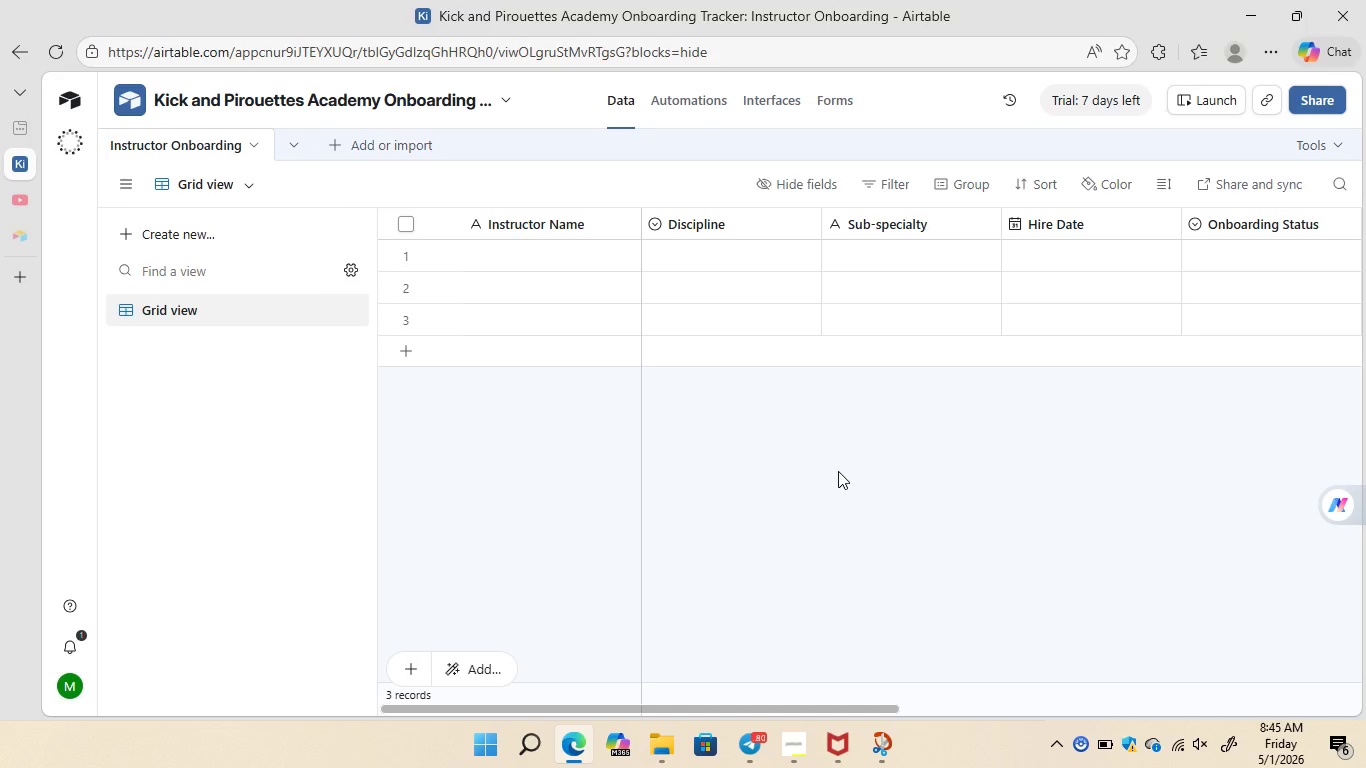 
right_click([196, 305])
 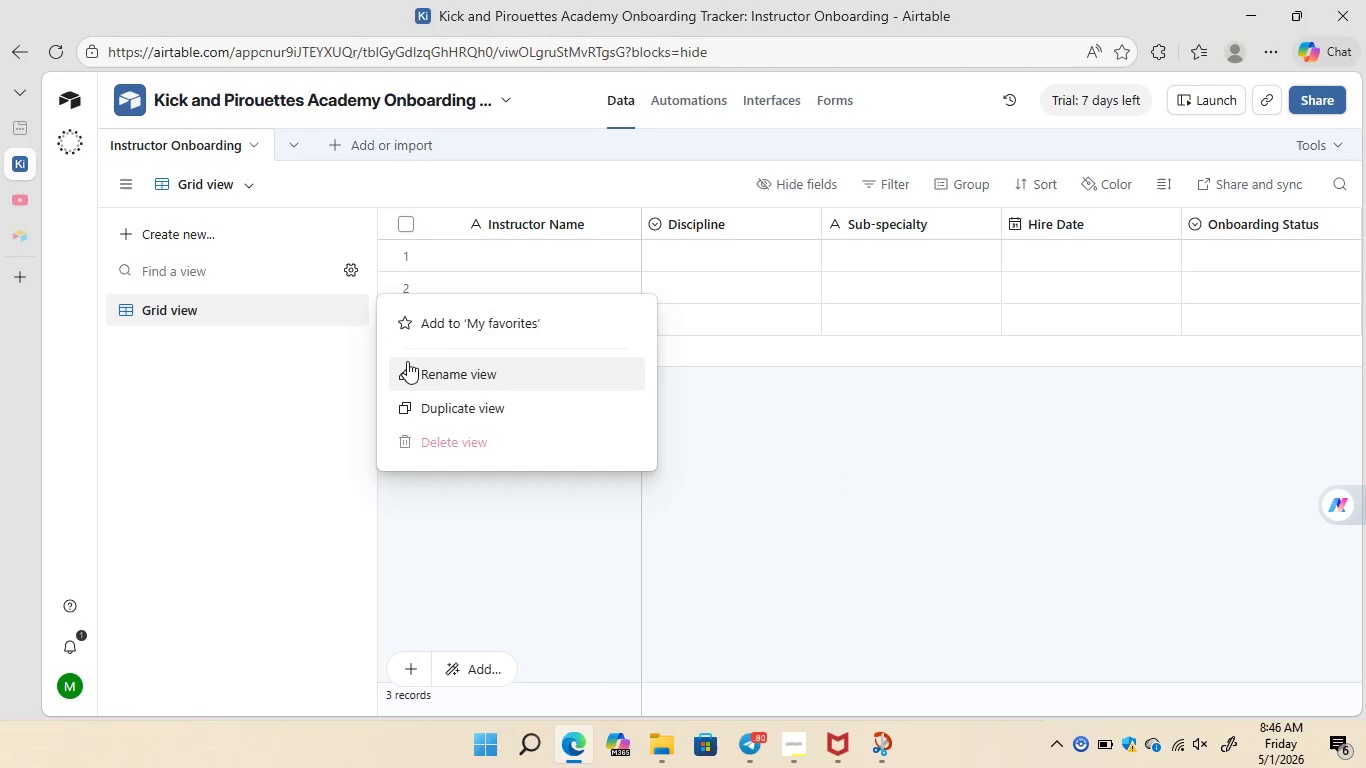 
left_click([435, 374])
 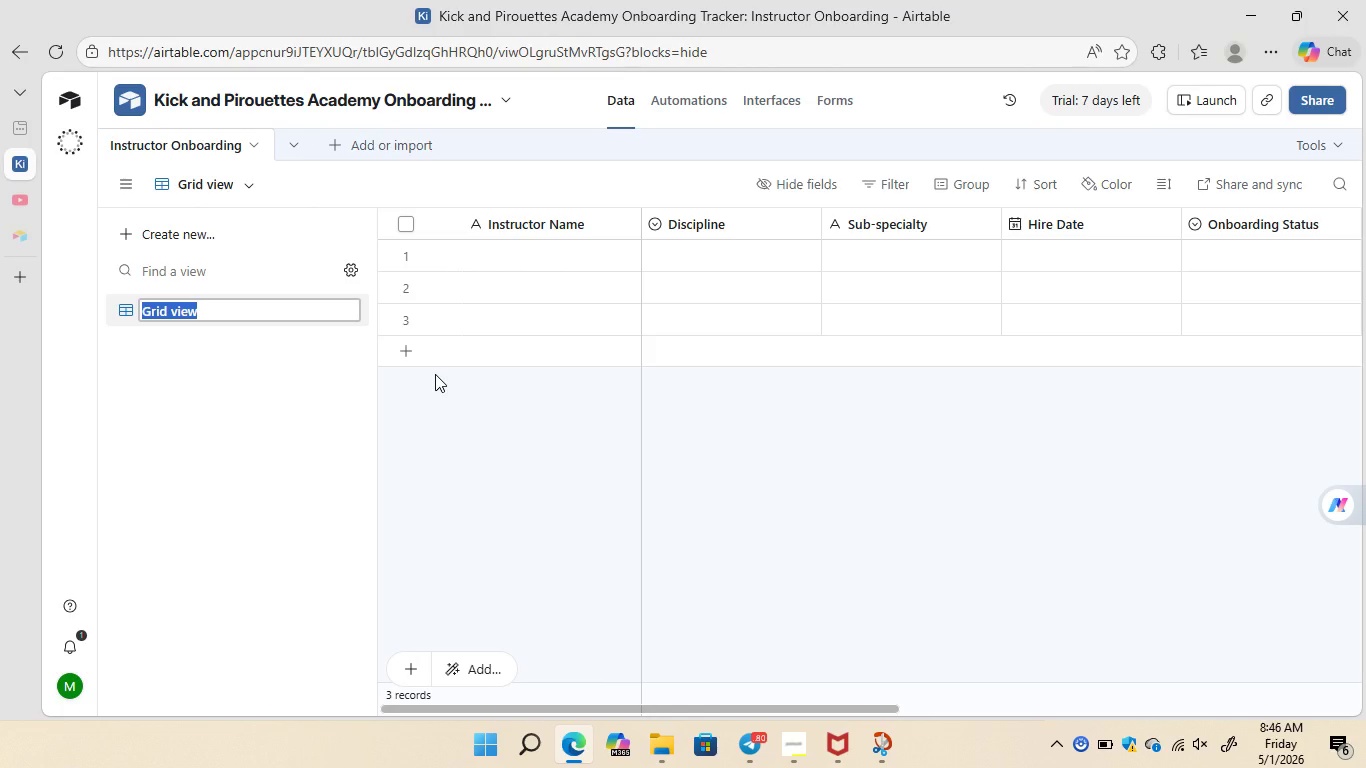 
key(Backspace)
type(Master Grid View)
 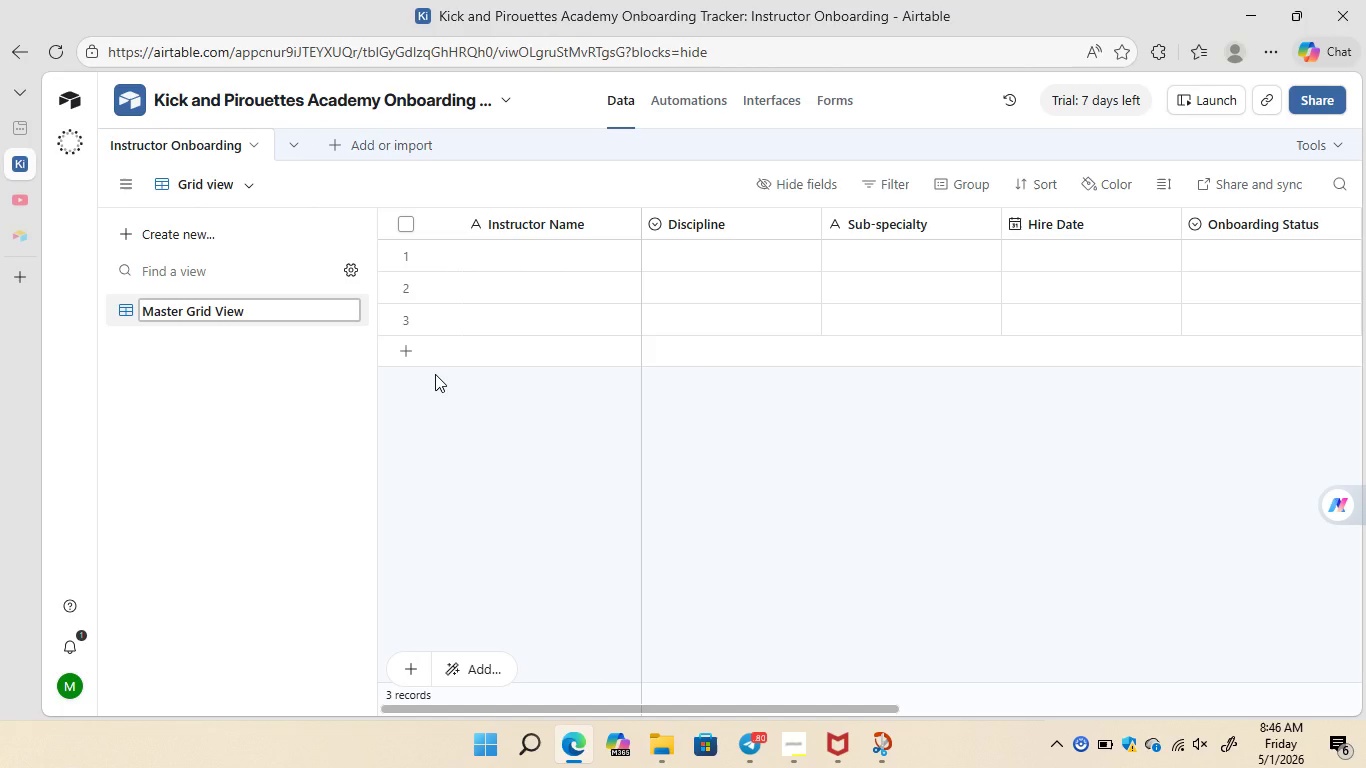 
key(Enter)
 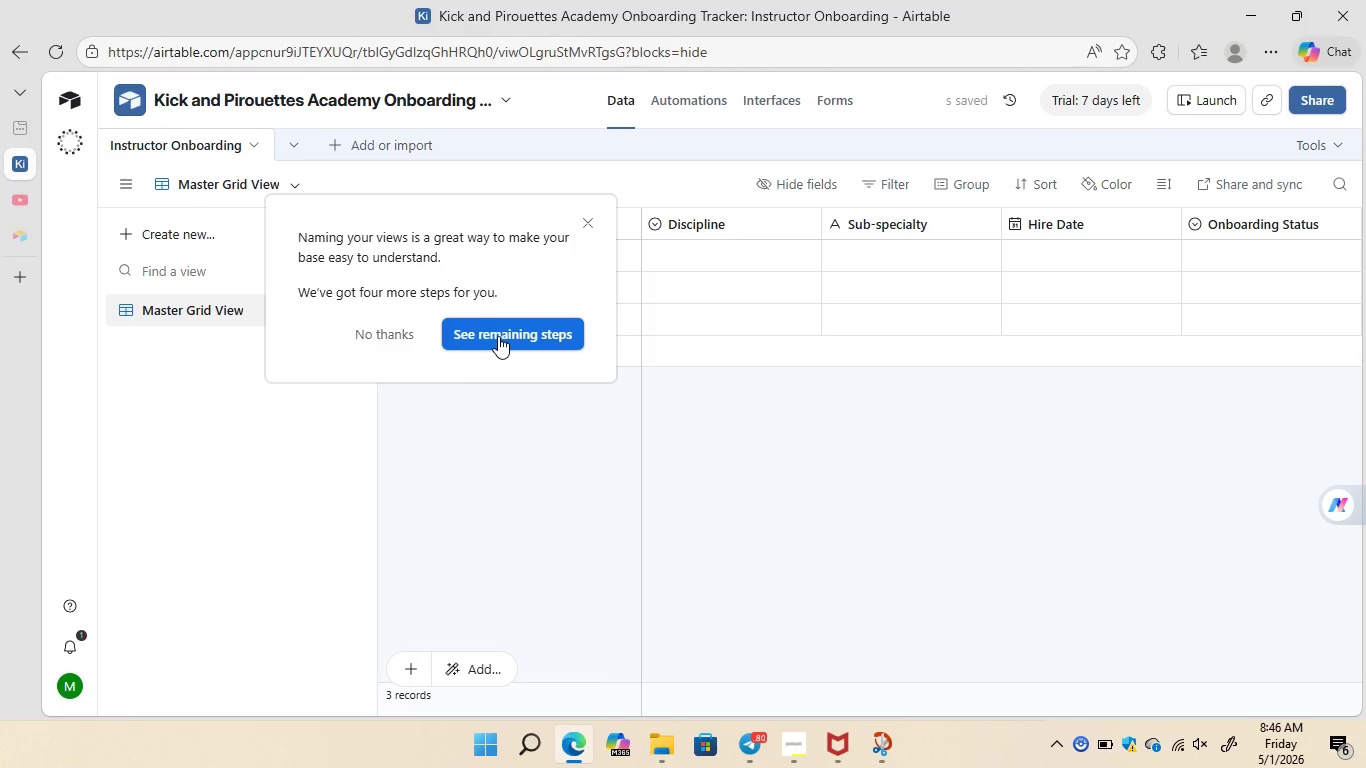 
left_click([498, 336])
 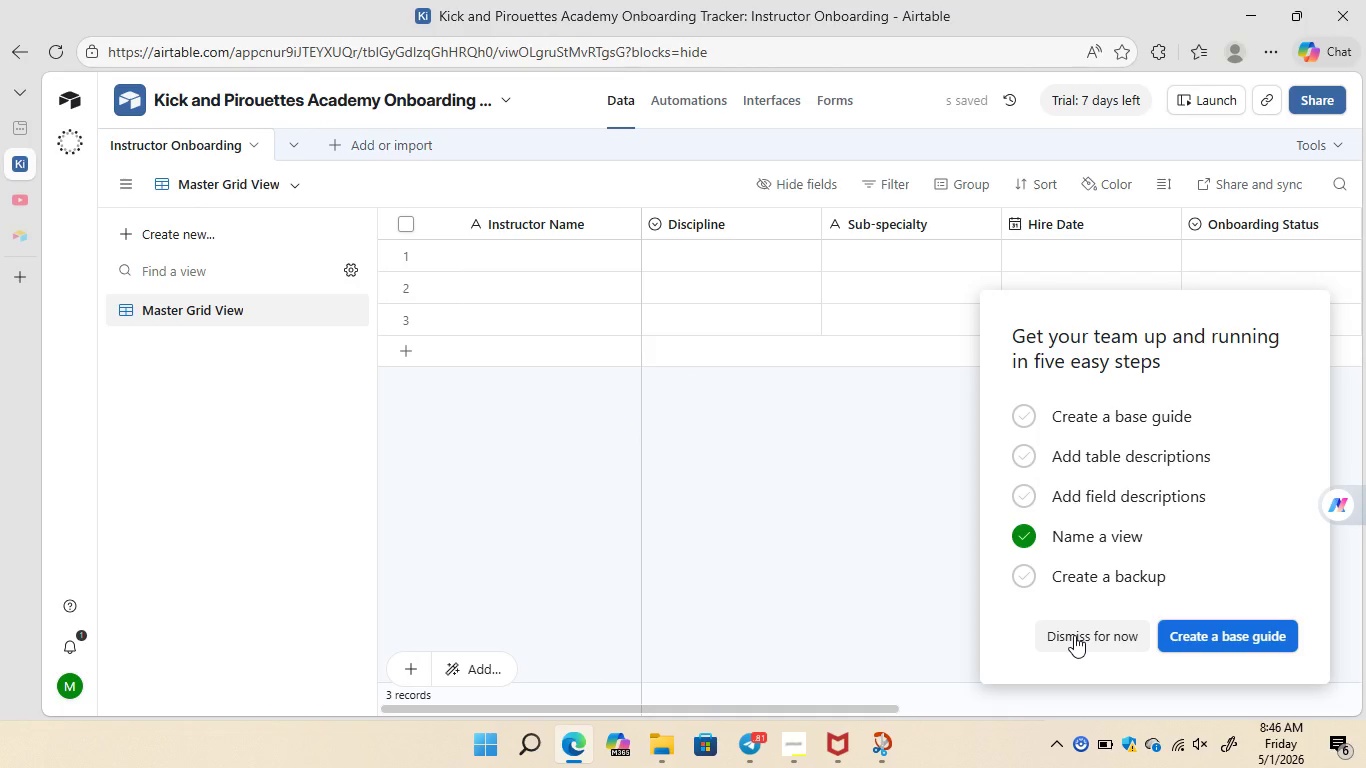 
left_click([1074, 635])
 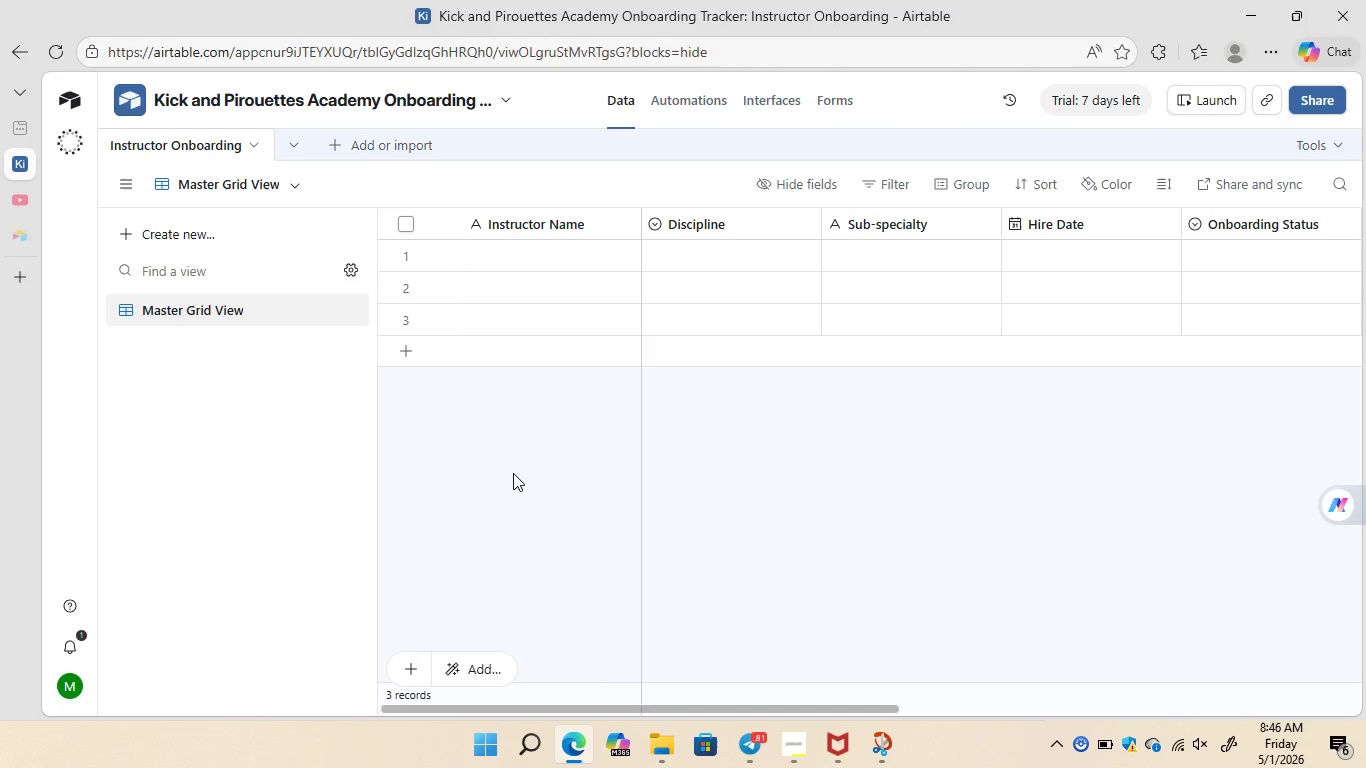 
wait(12.59)
 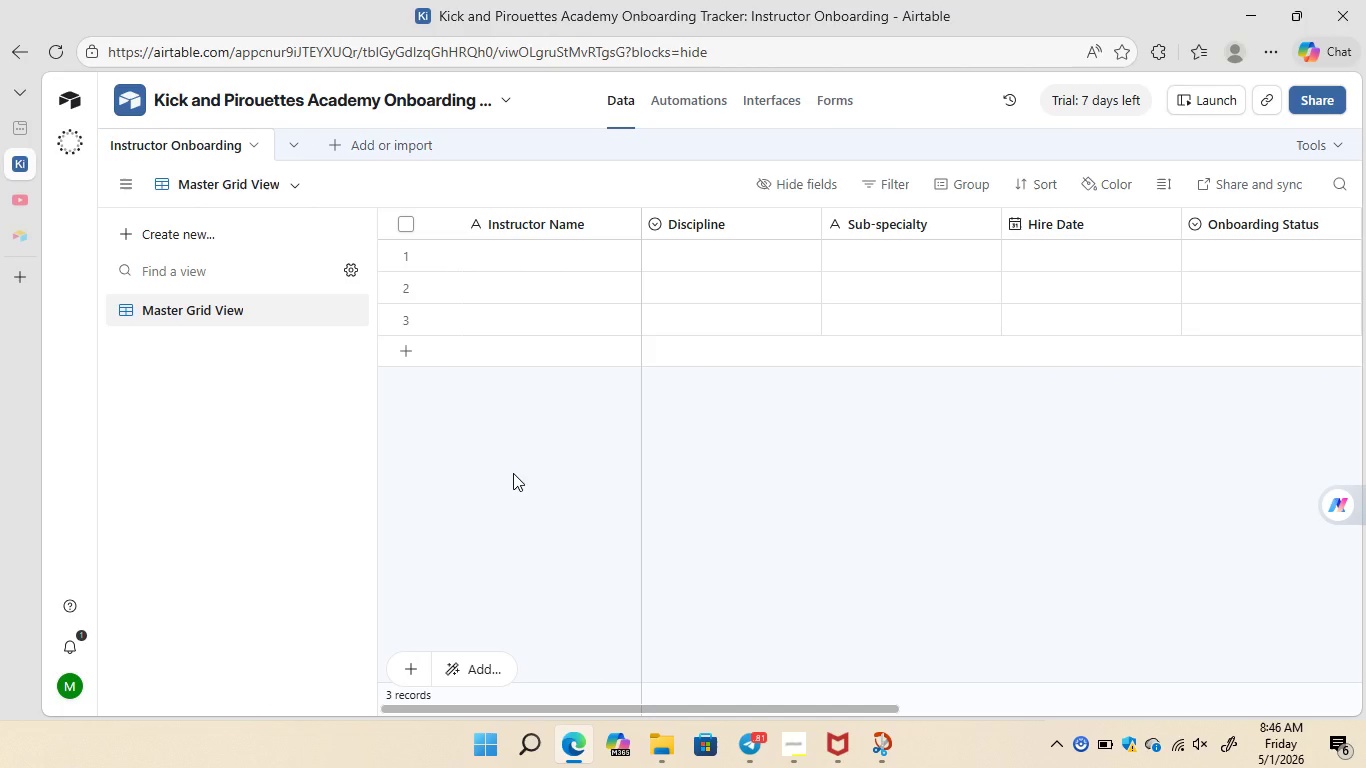 
left_click([180, 233])
 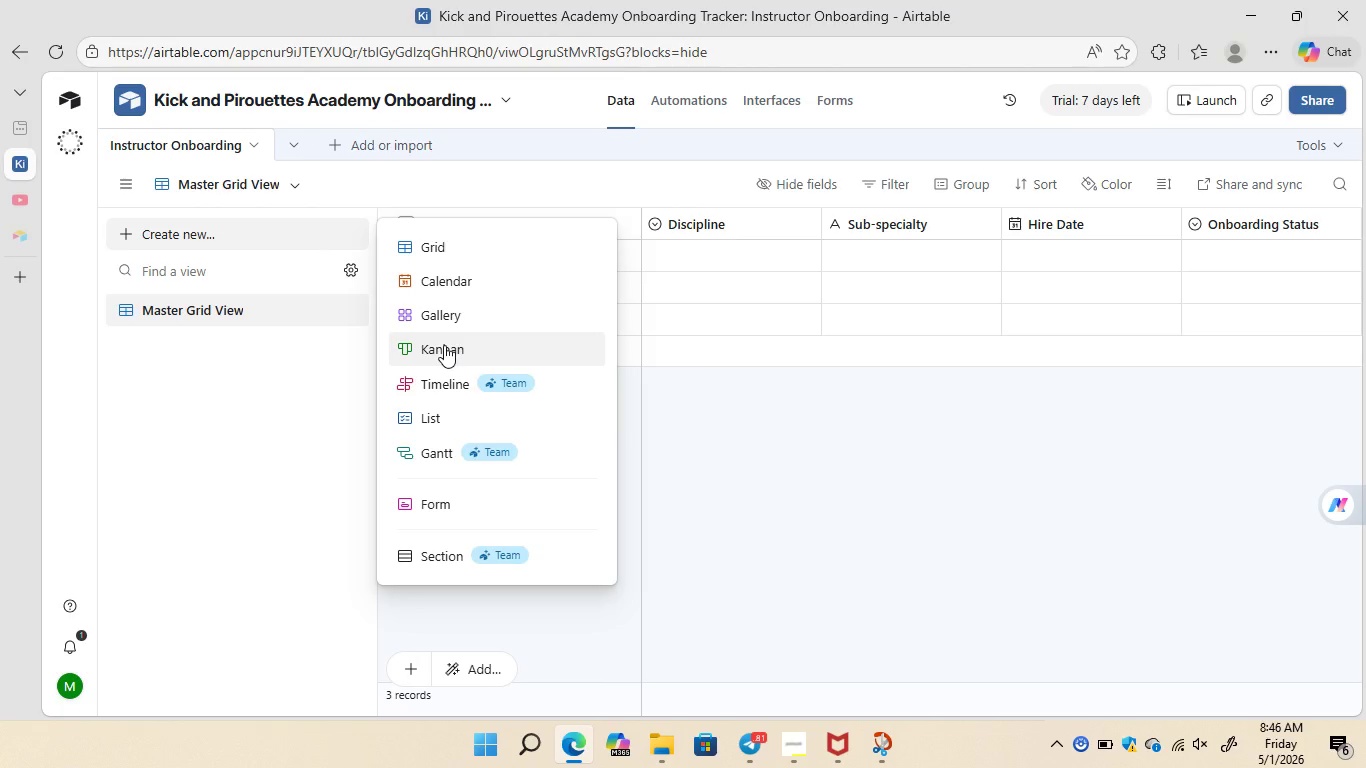 
wait(5.73)
 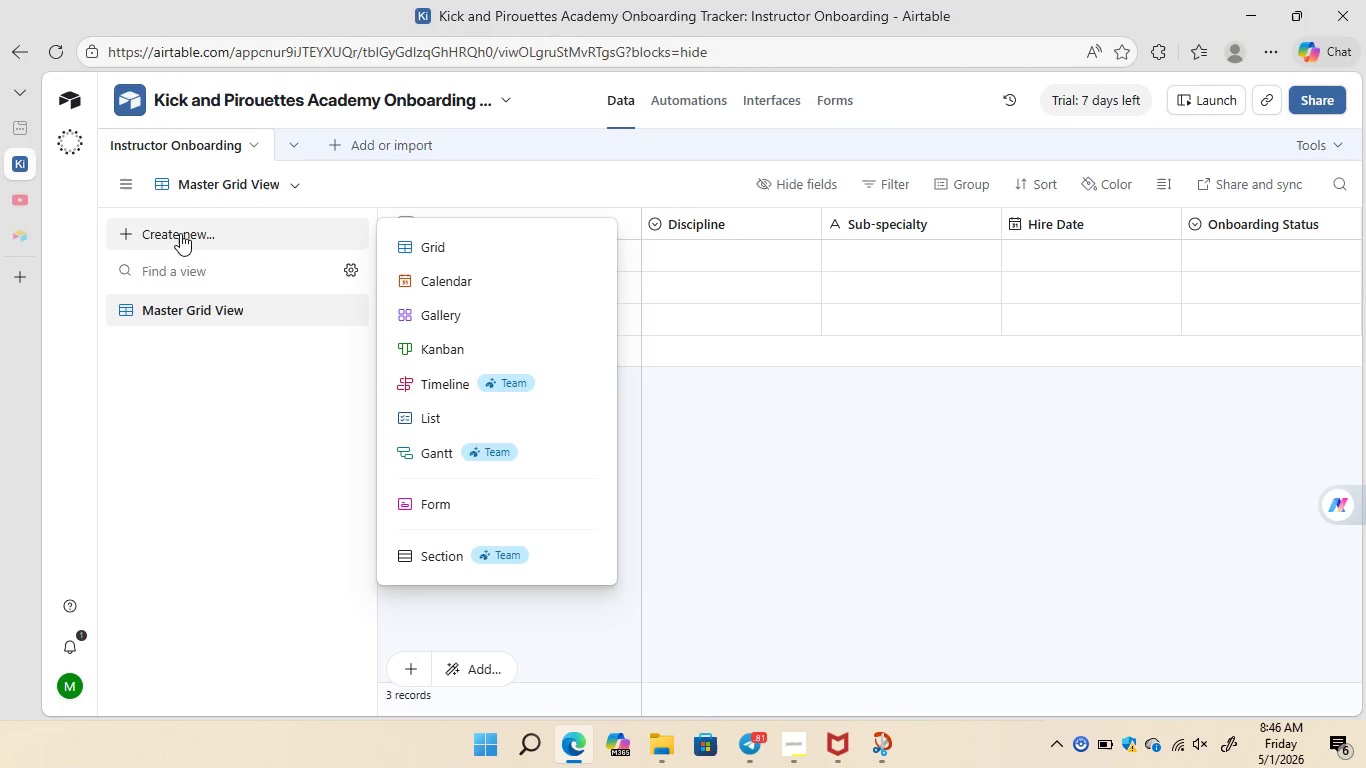 
left_click([444, 345])
 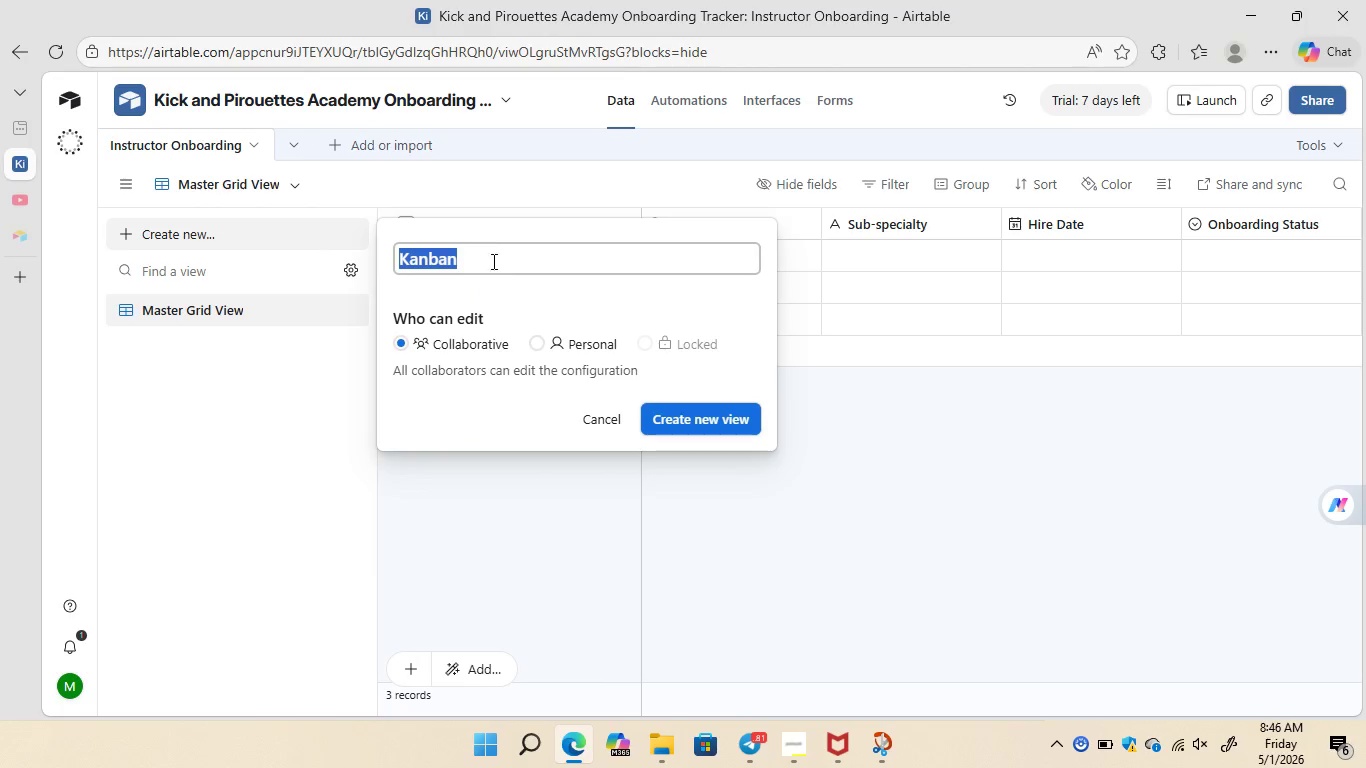 
left_click([492, 260])
 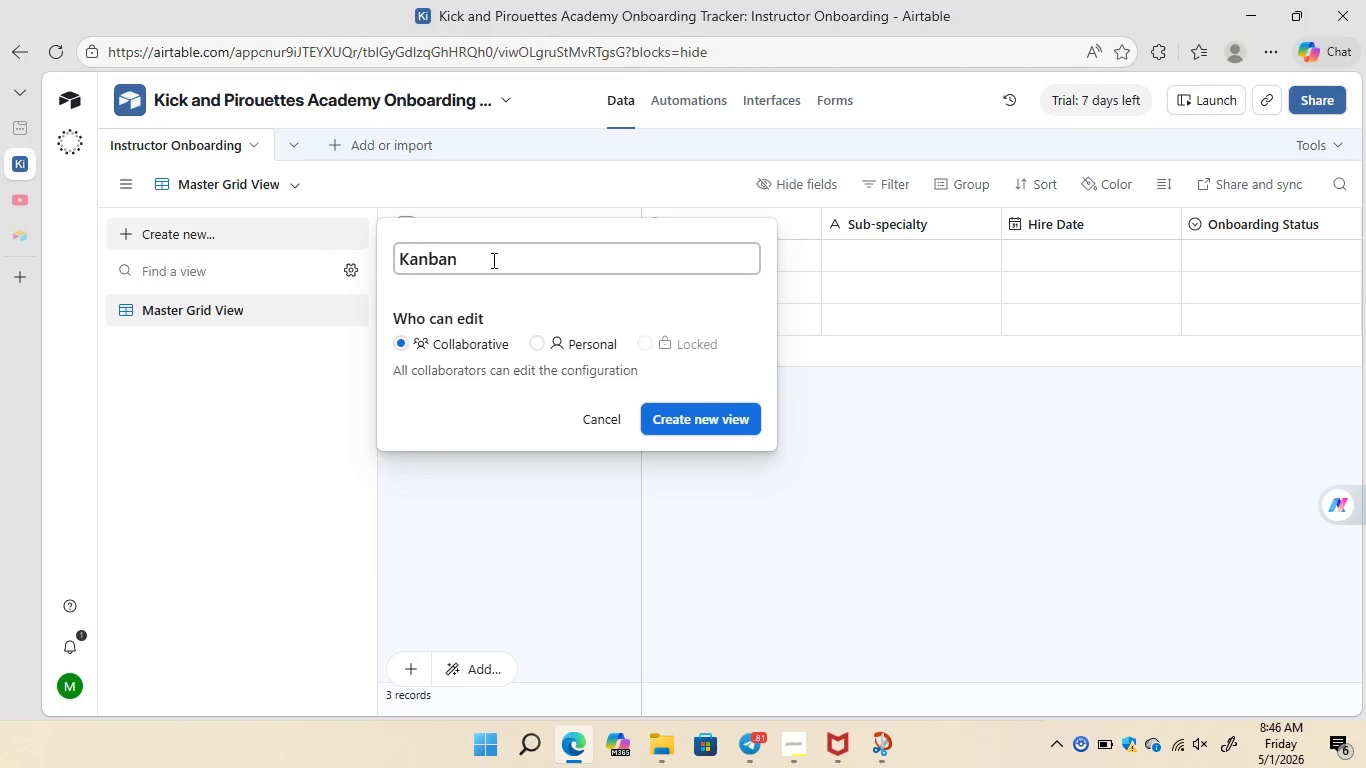 
key(Backspace)
 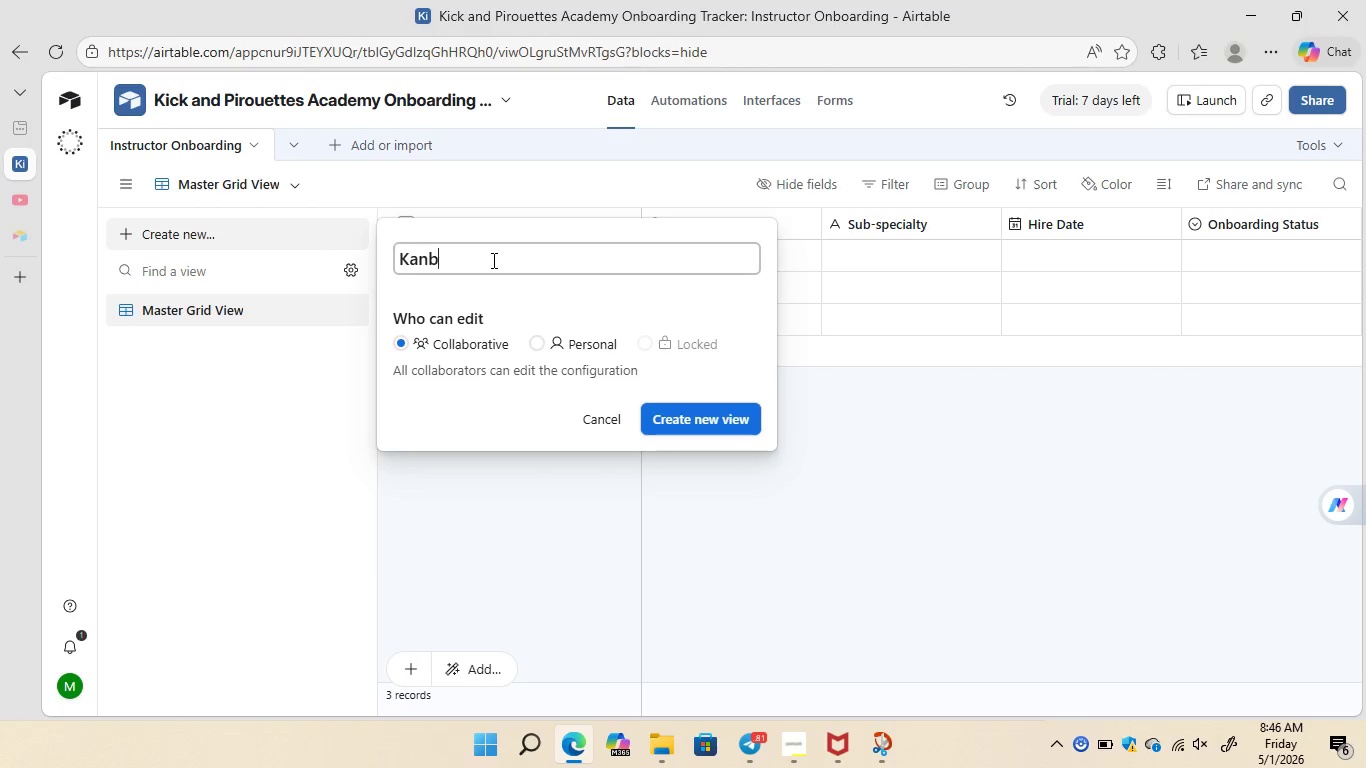 
key(Backspace)
 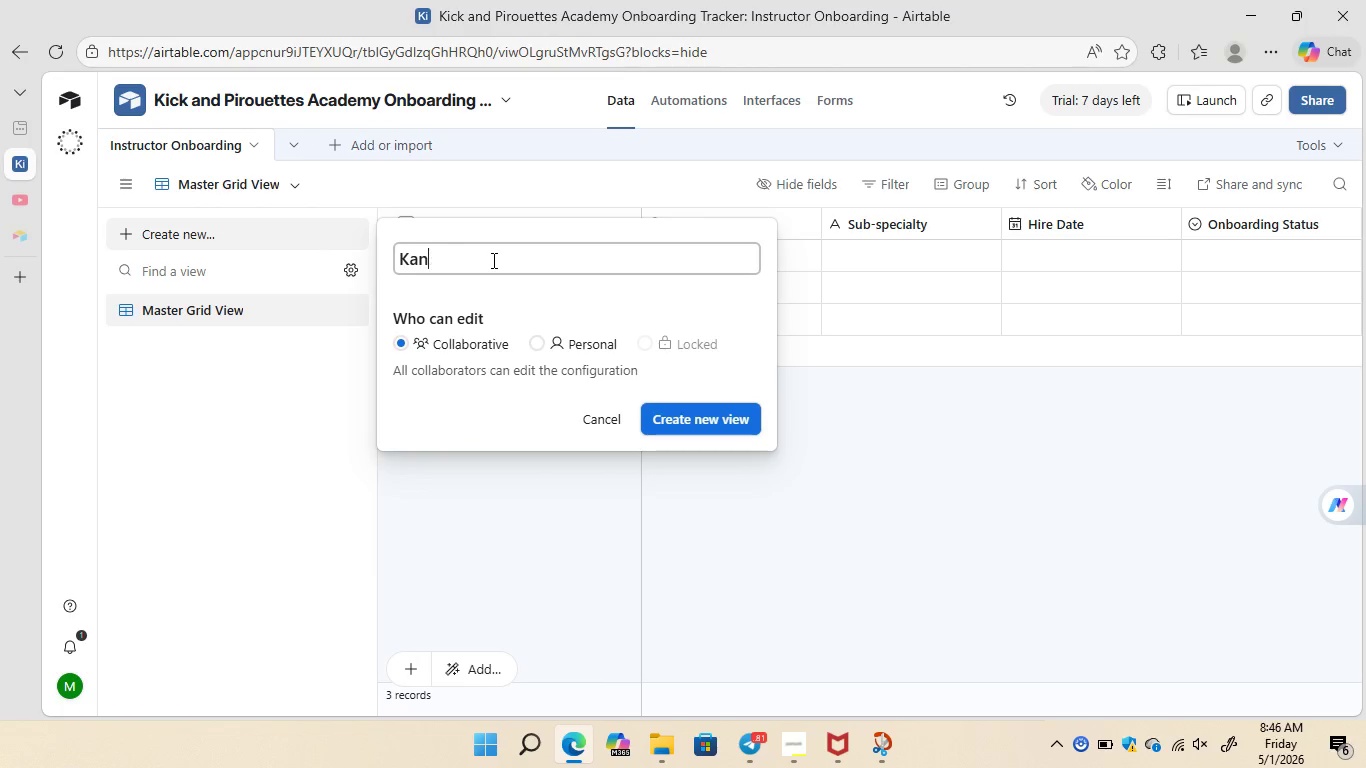 
key(Backspace)
 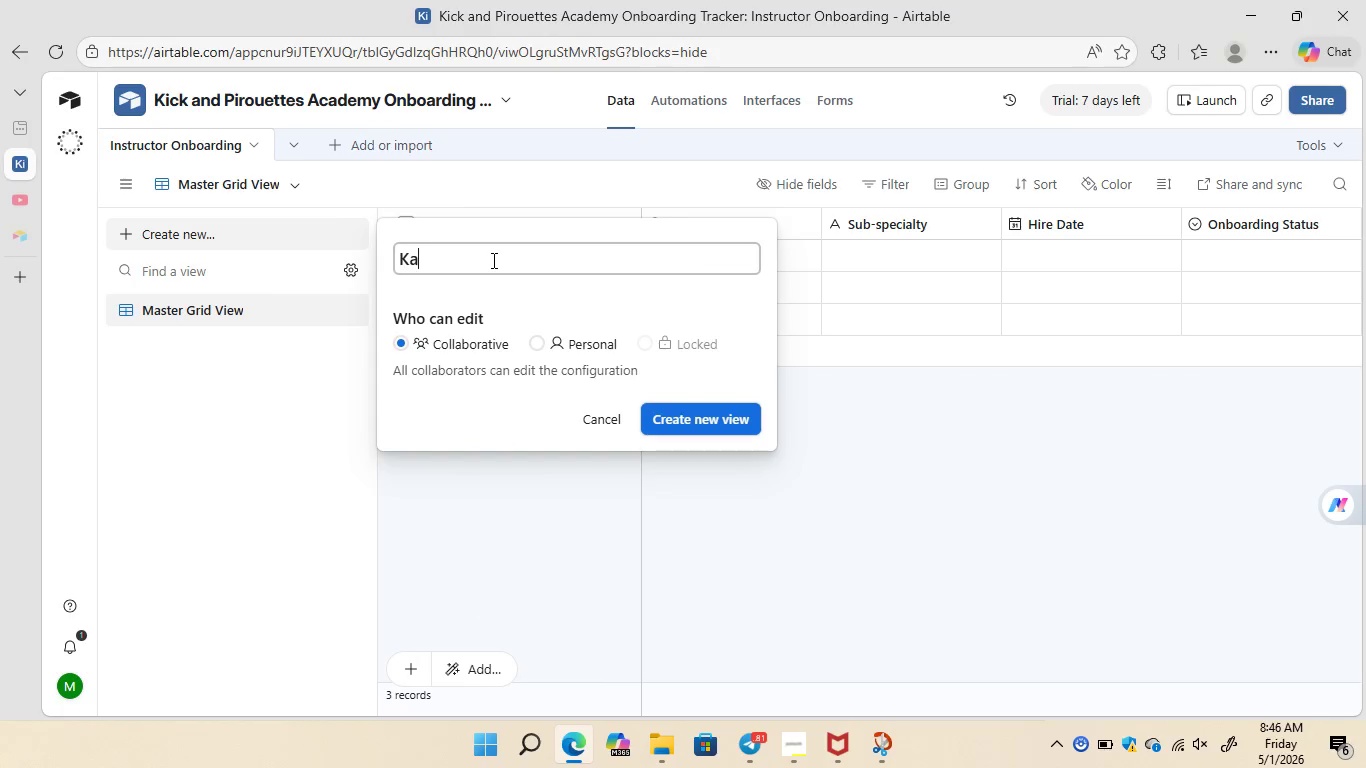 
key(Backspace)
 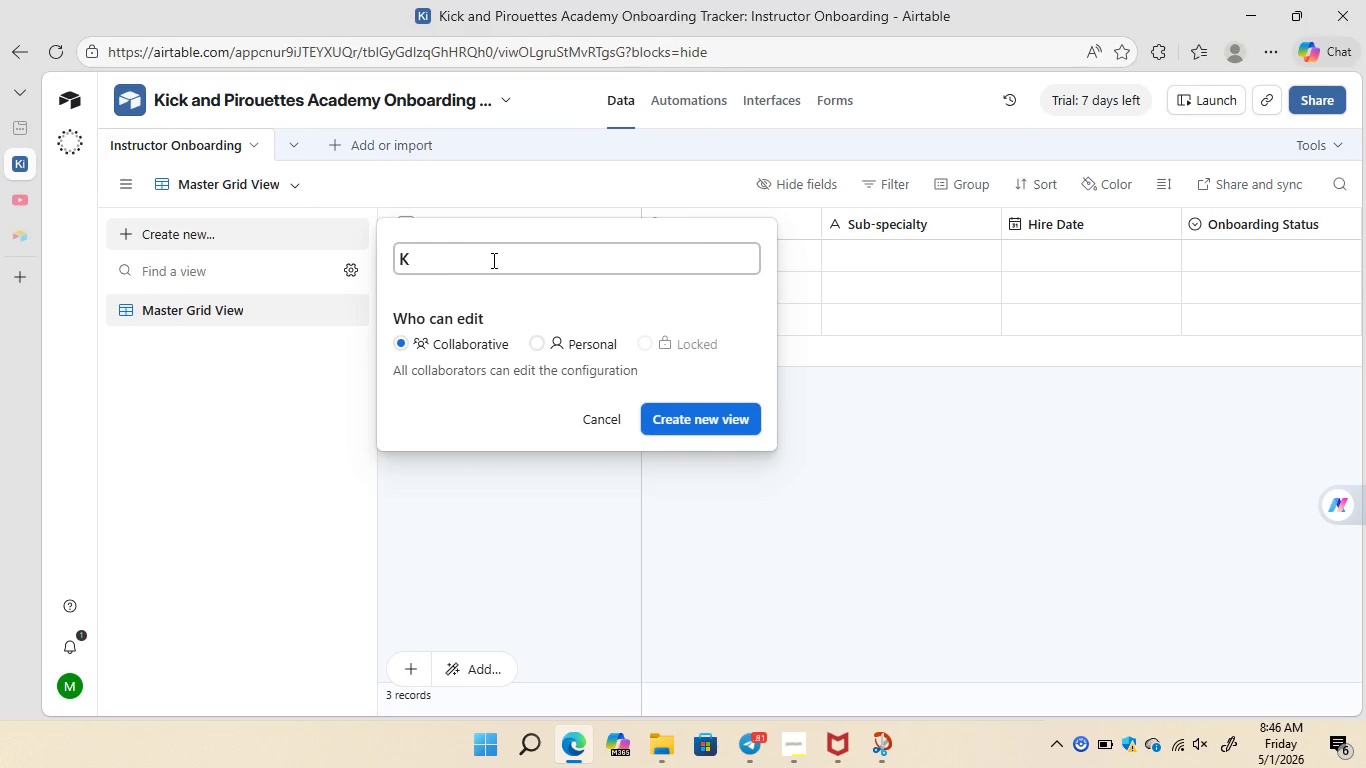 
key(Backspace)
 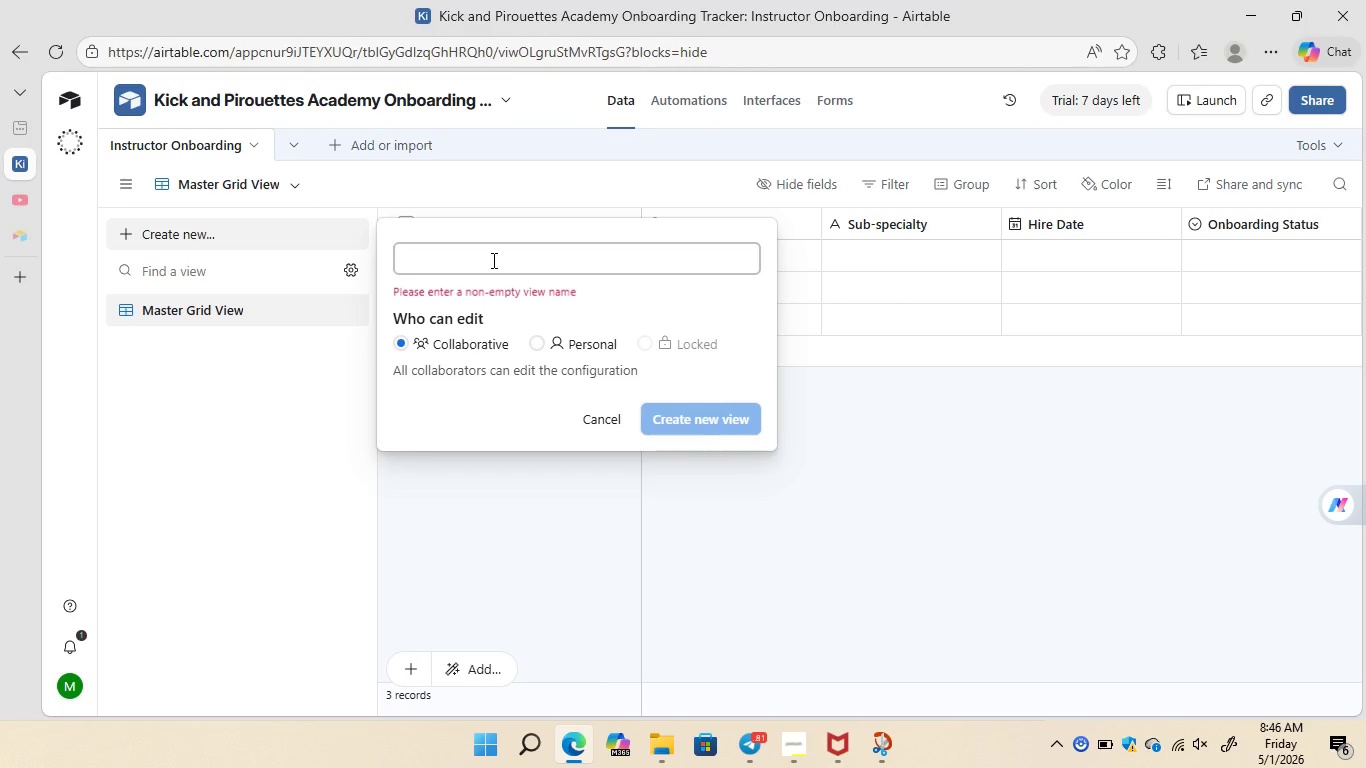 
key(Backspace)
 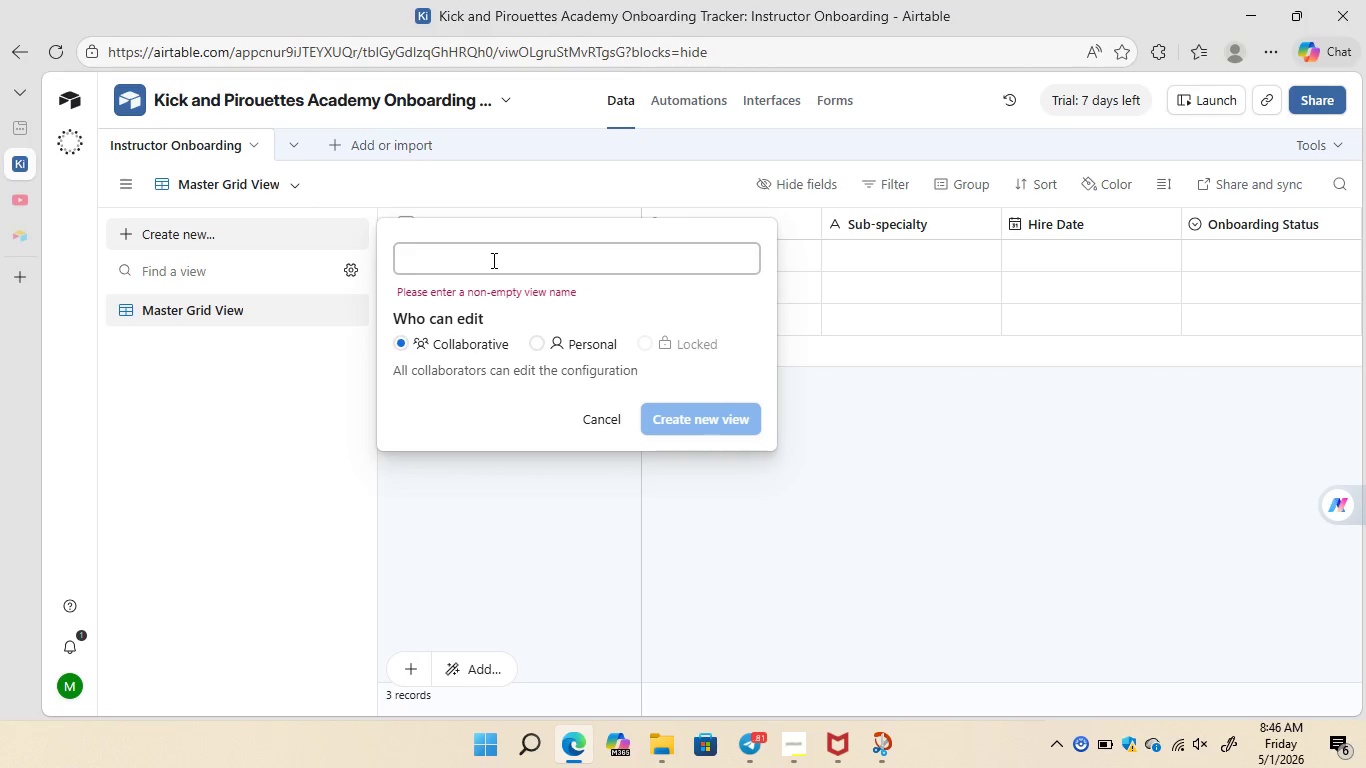 
type(Onboarding)
 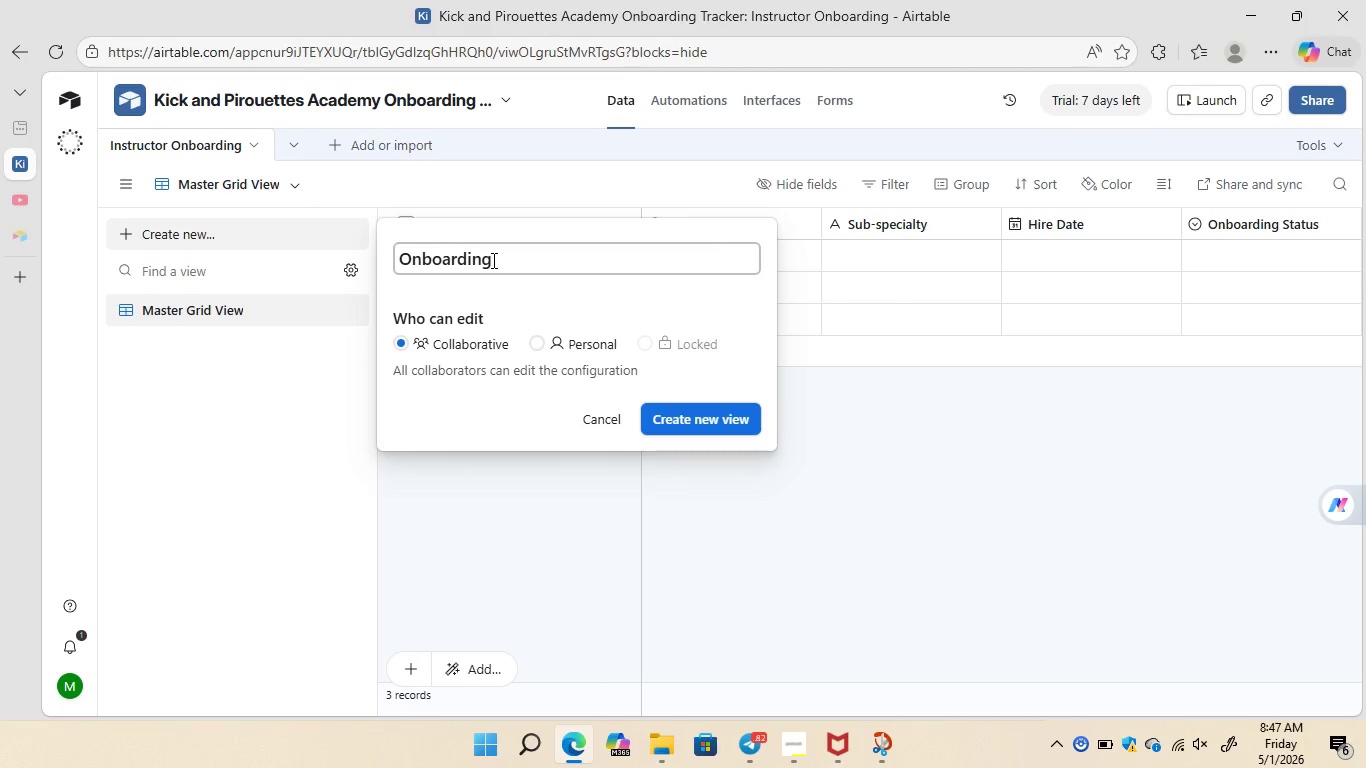 
wait(13.67)
 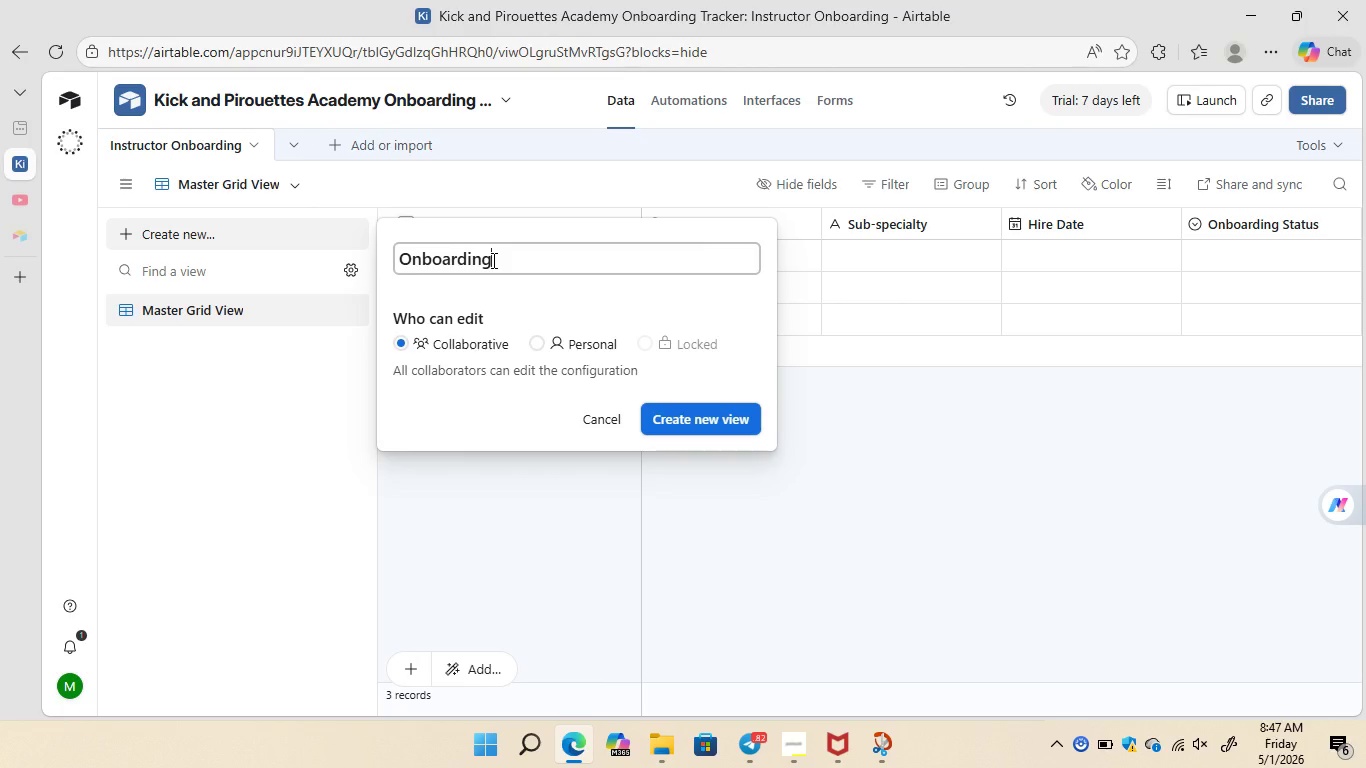 
type( Kanban)
 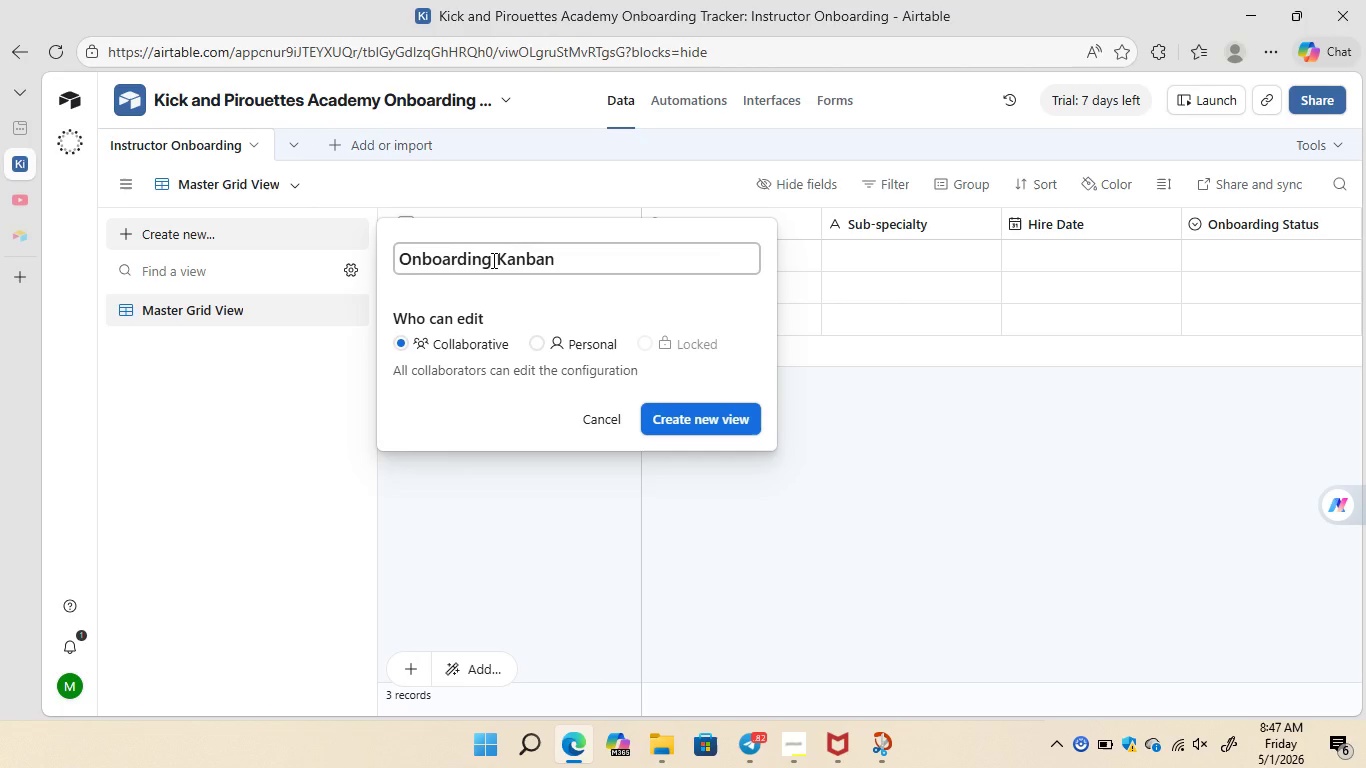 
wait(7.11)
 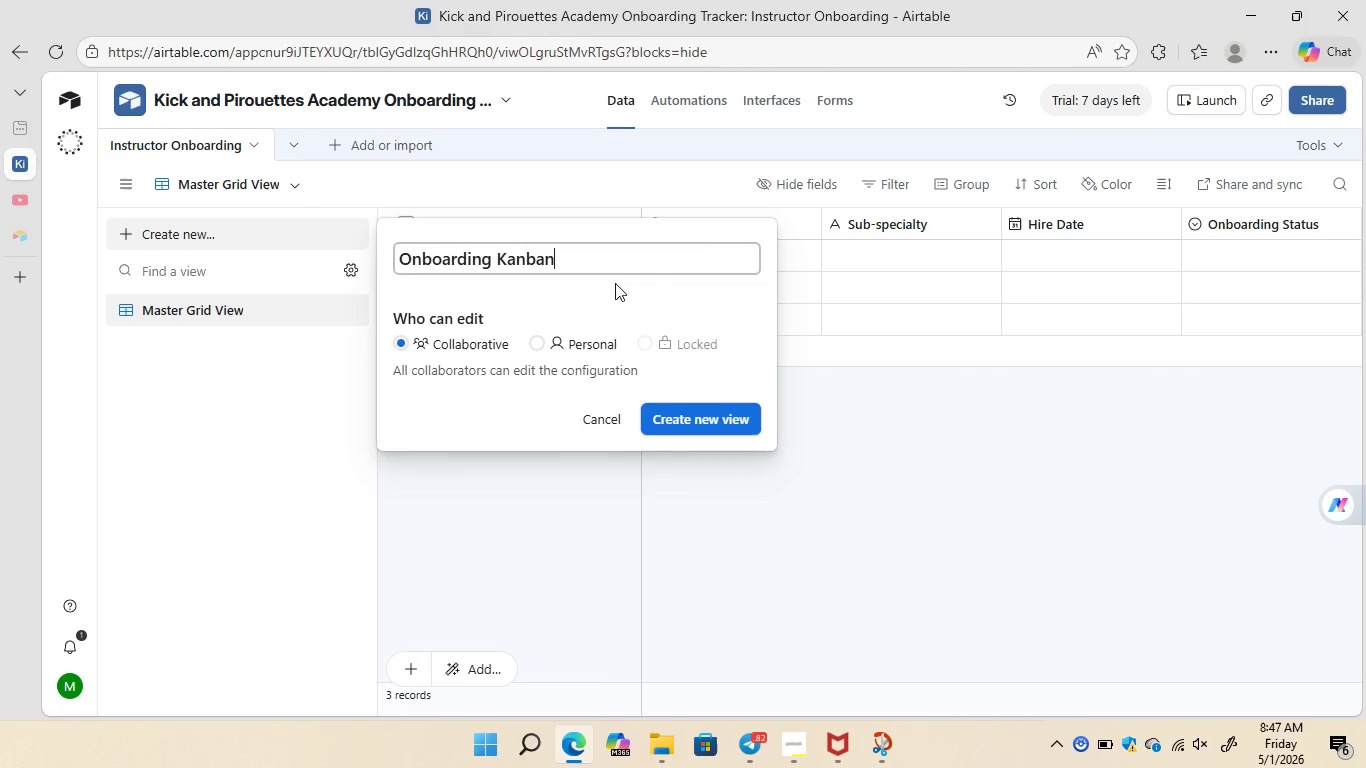 
left_click([699, 414])
 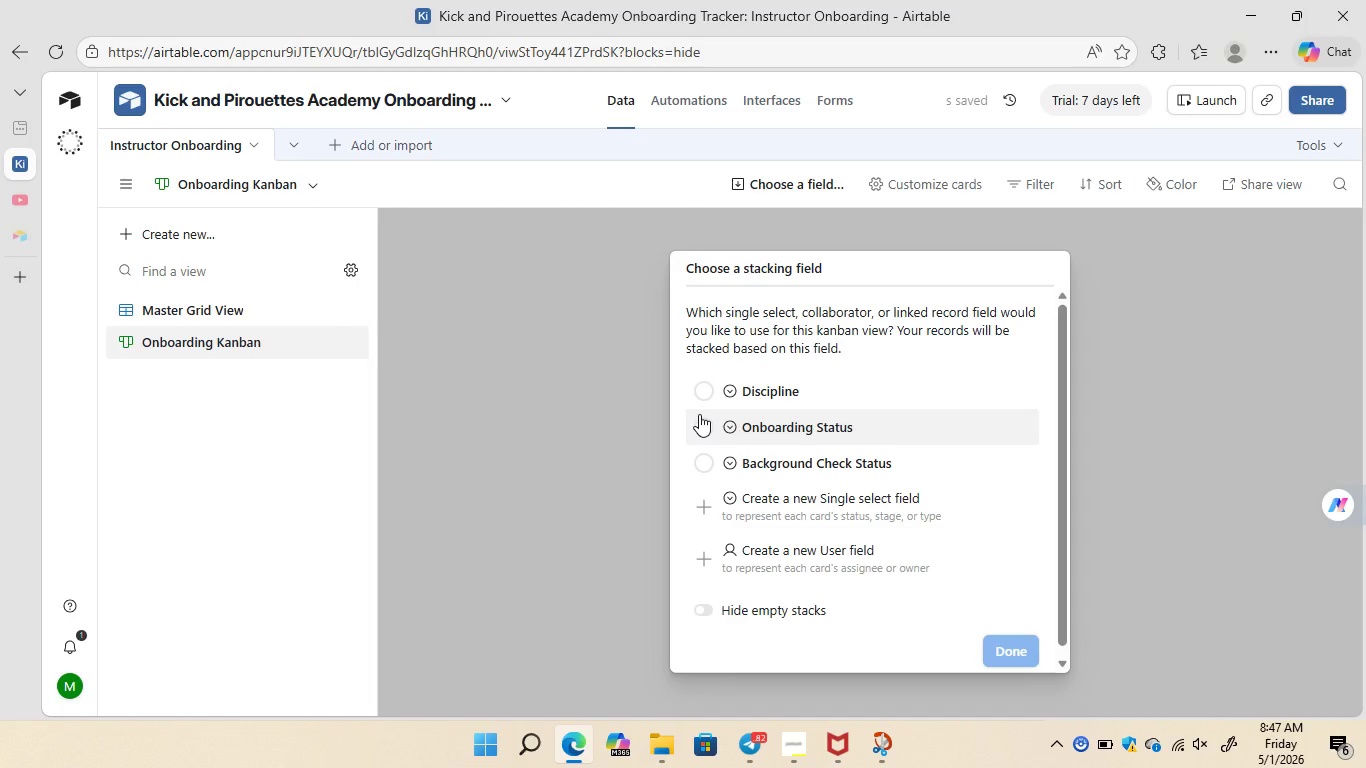 
left_click([699, 414])
 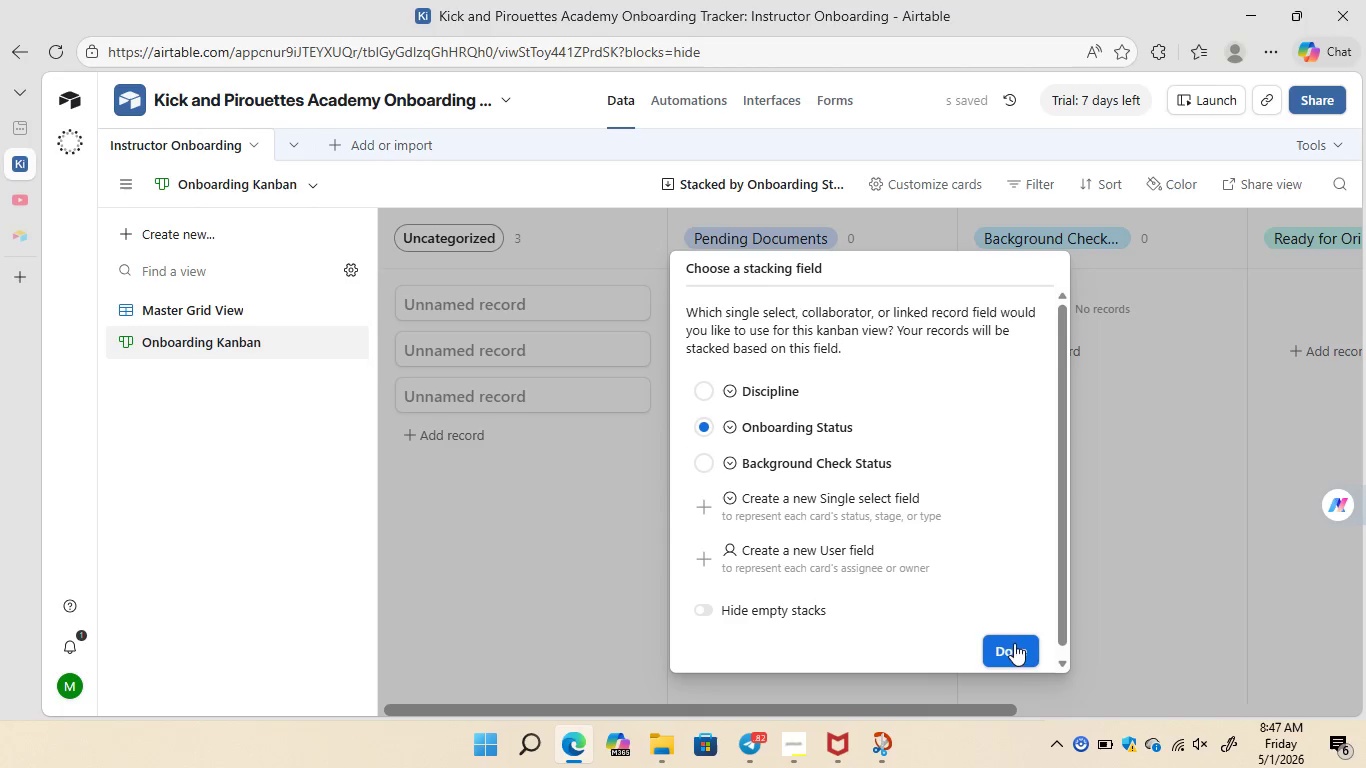 
left_click([1013, 653])
 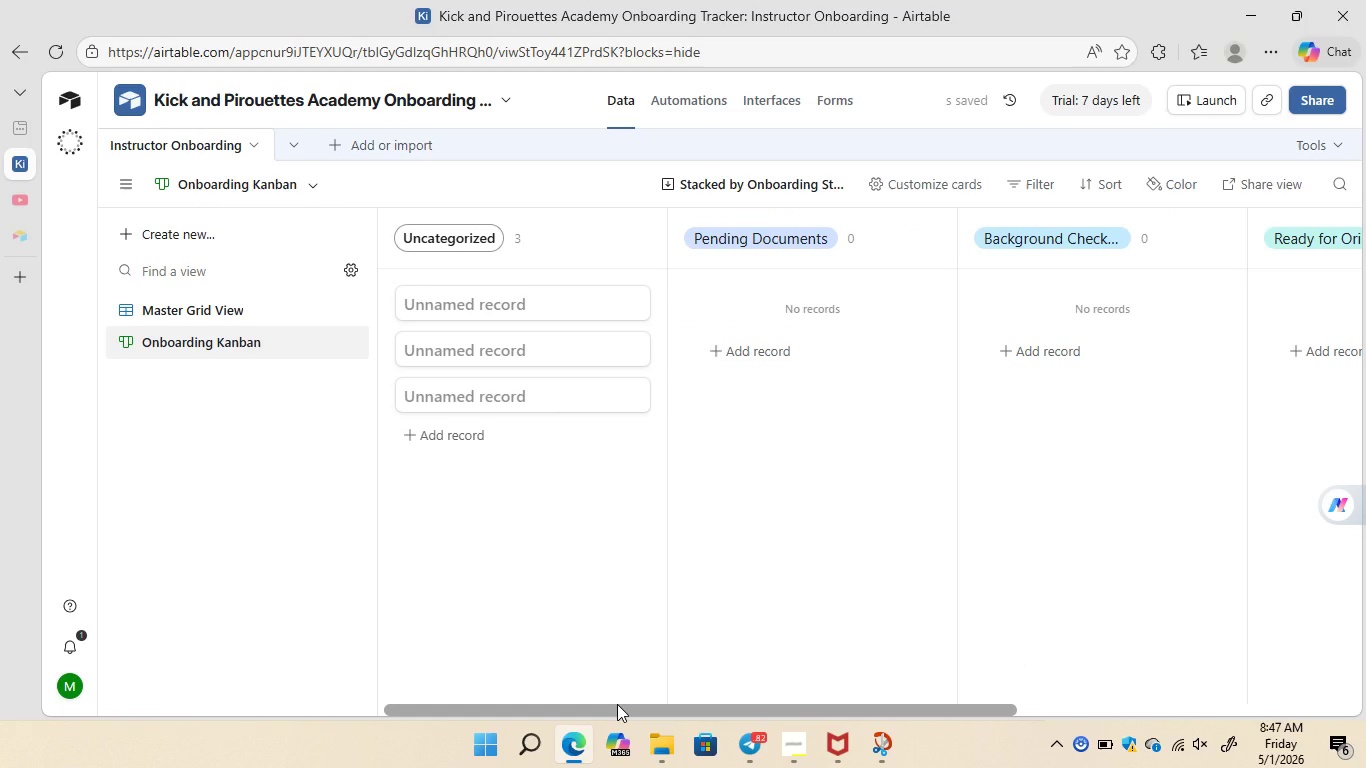 
left_click_drag(start_coordinate=[617, 704], to_coordinate=[512, 705])
 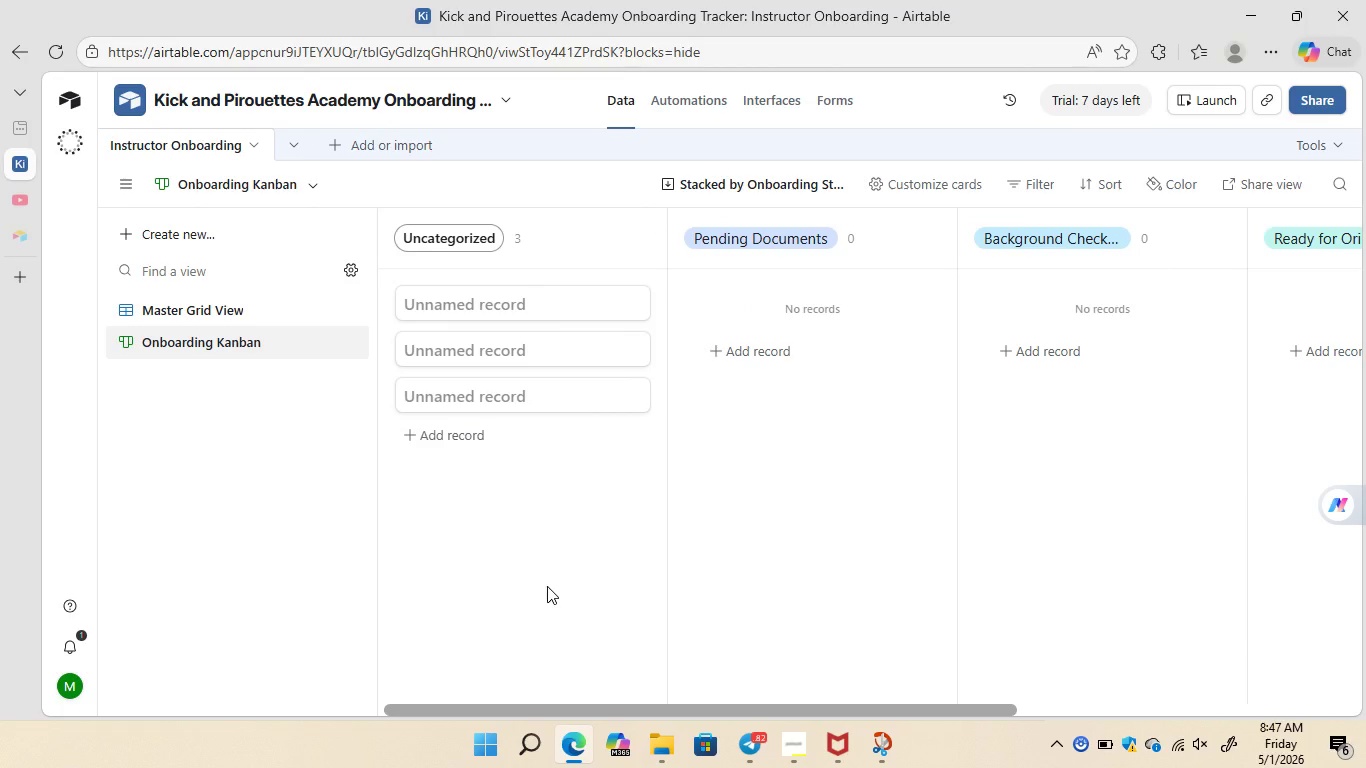 
wait(13.17)
 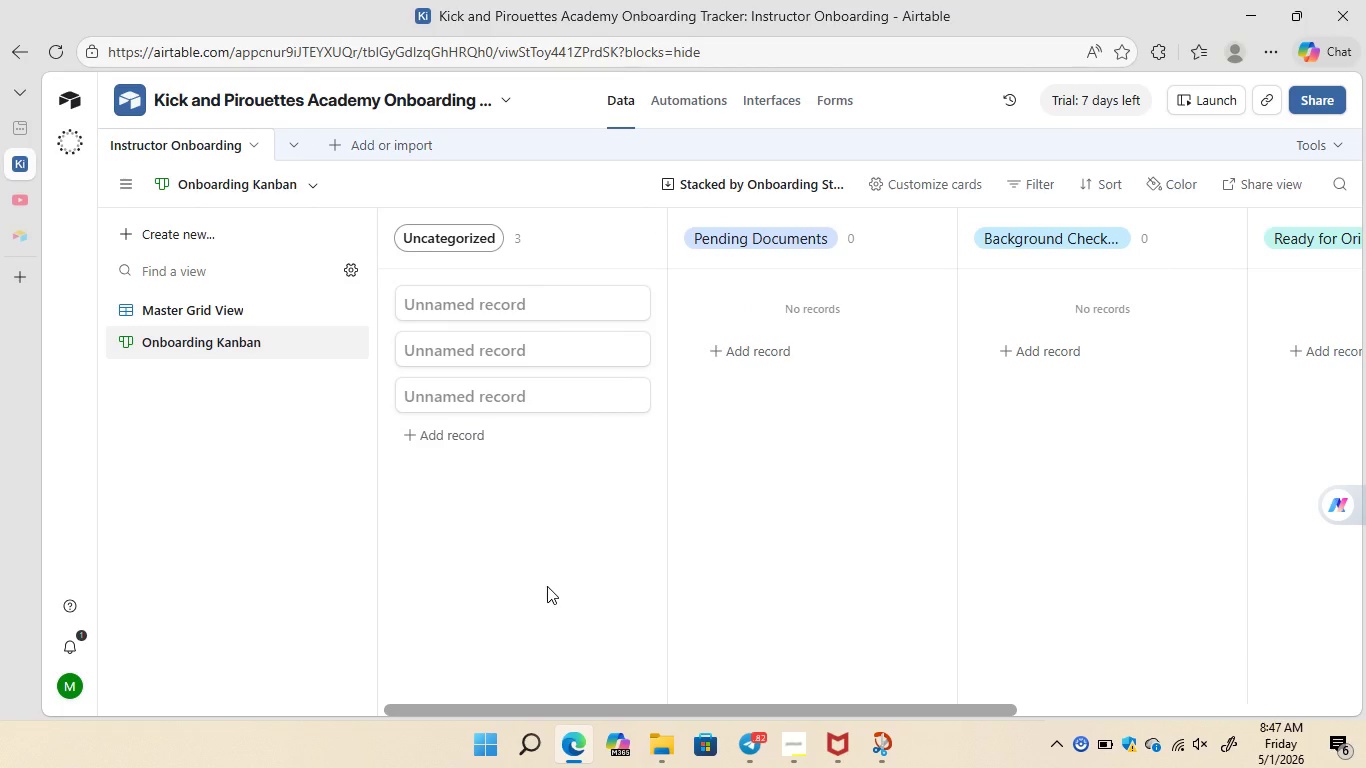 
left_click([175, 236])
 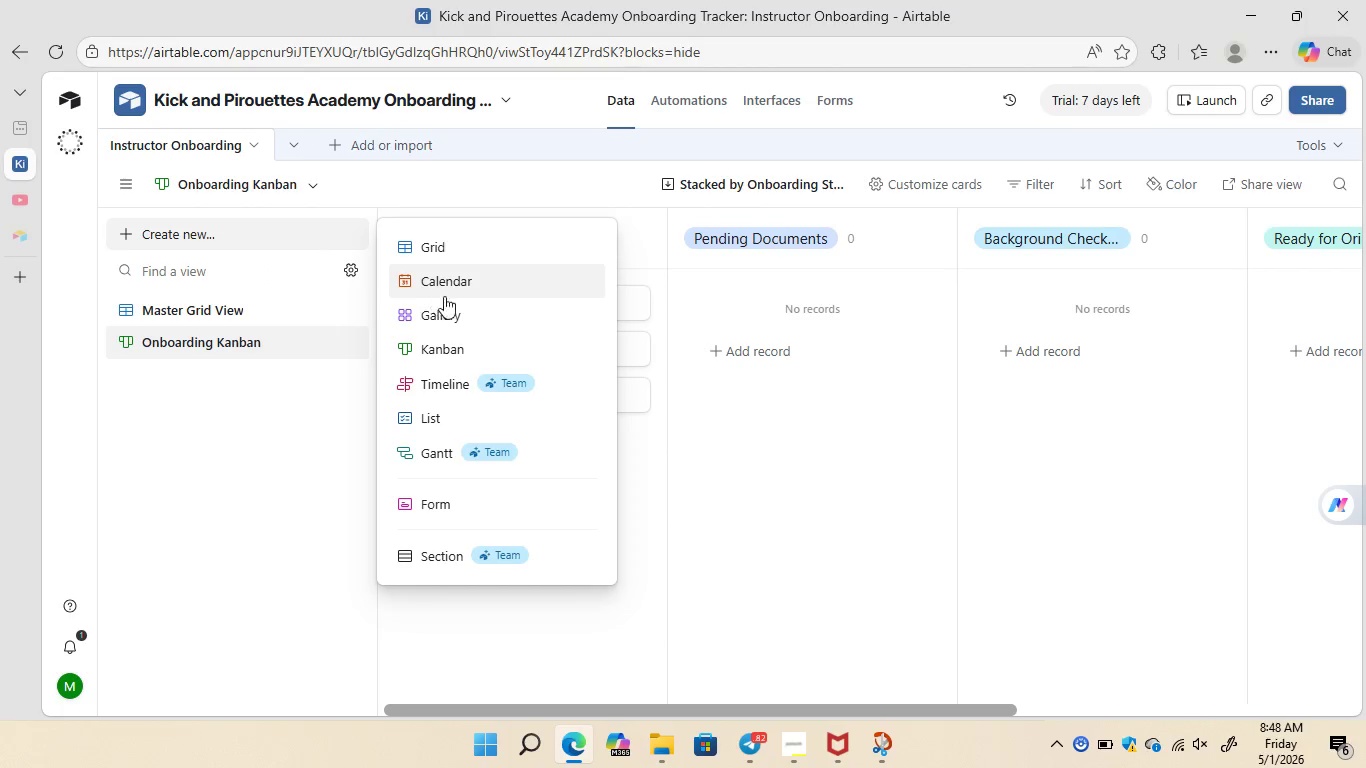 
left_click([447, 323])
 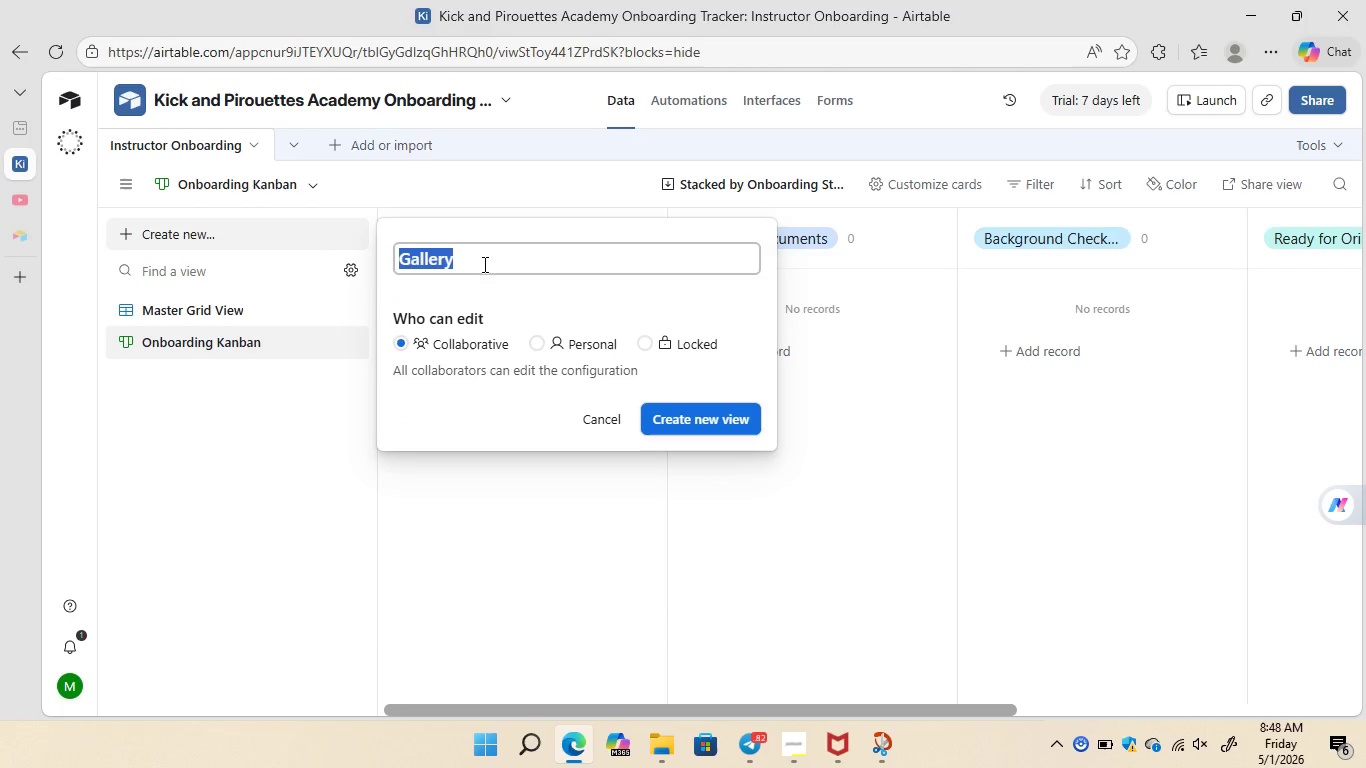 
left_click([483, 263])
 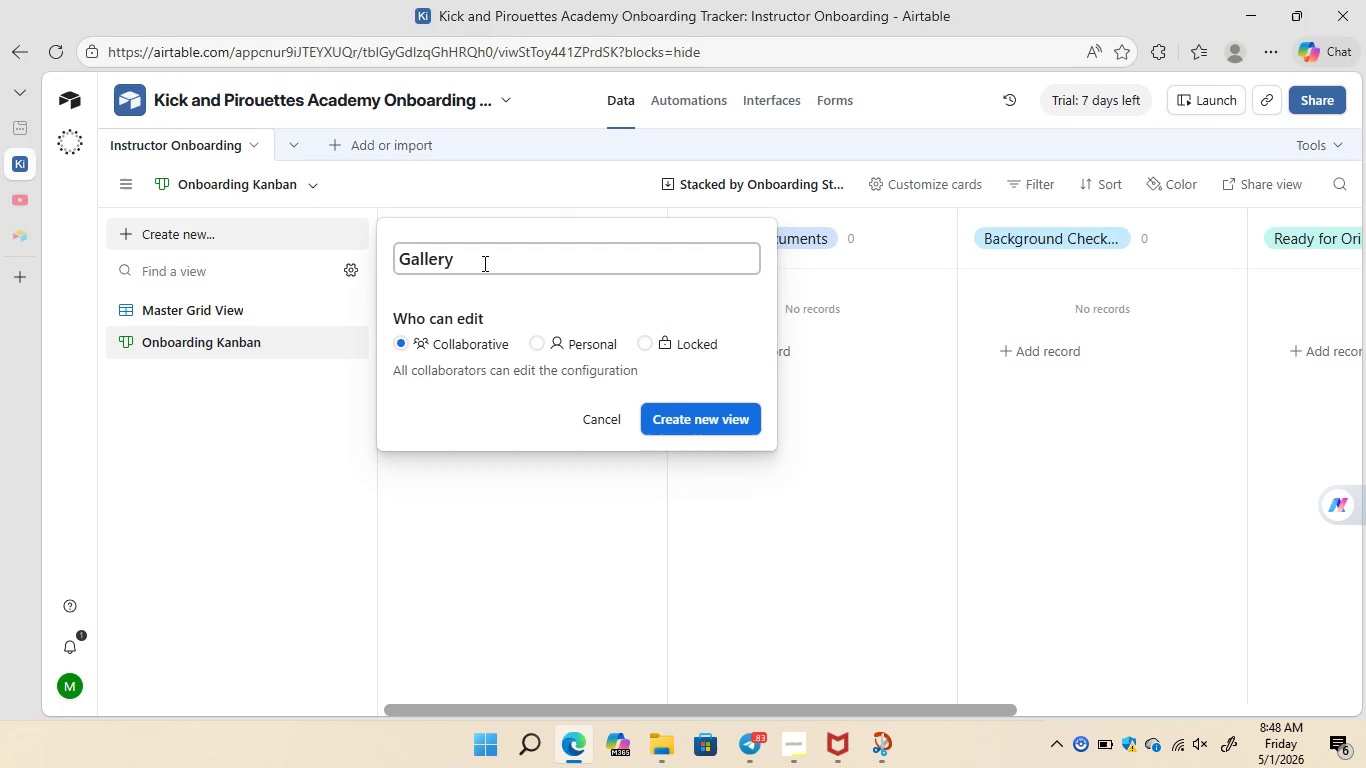 
key(Backspace)
 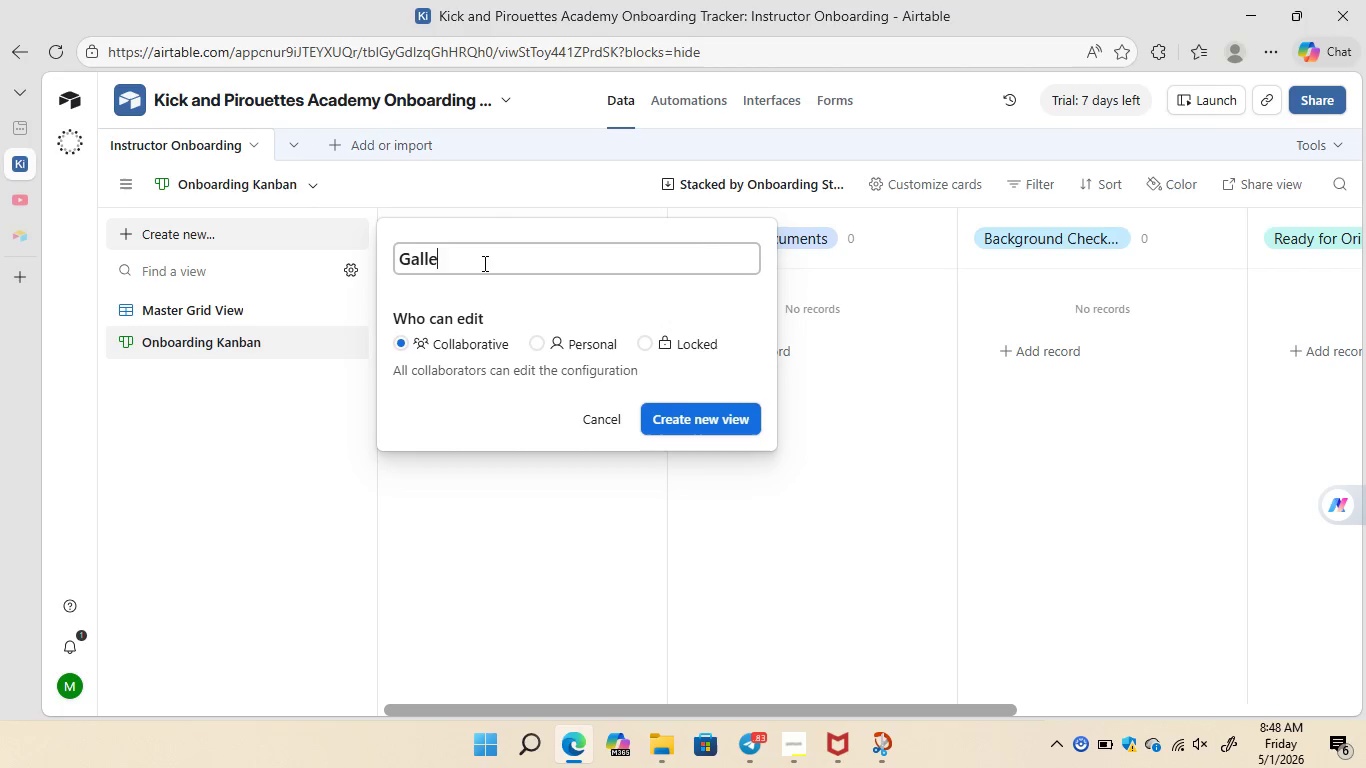 
key(Backspace)
 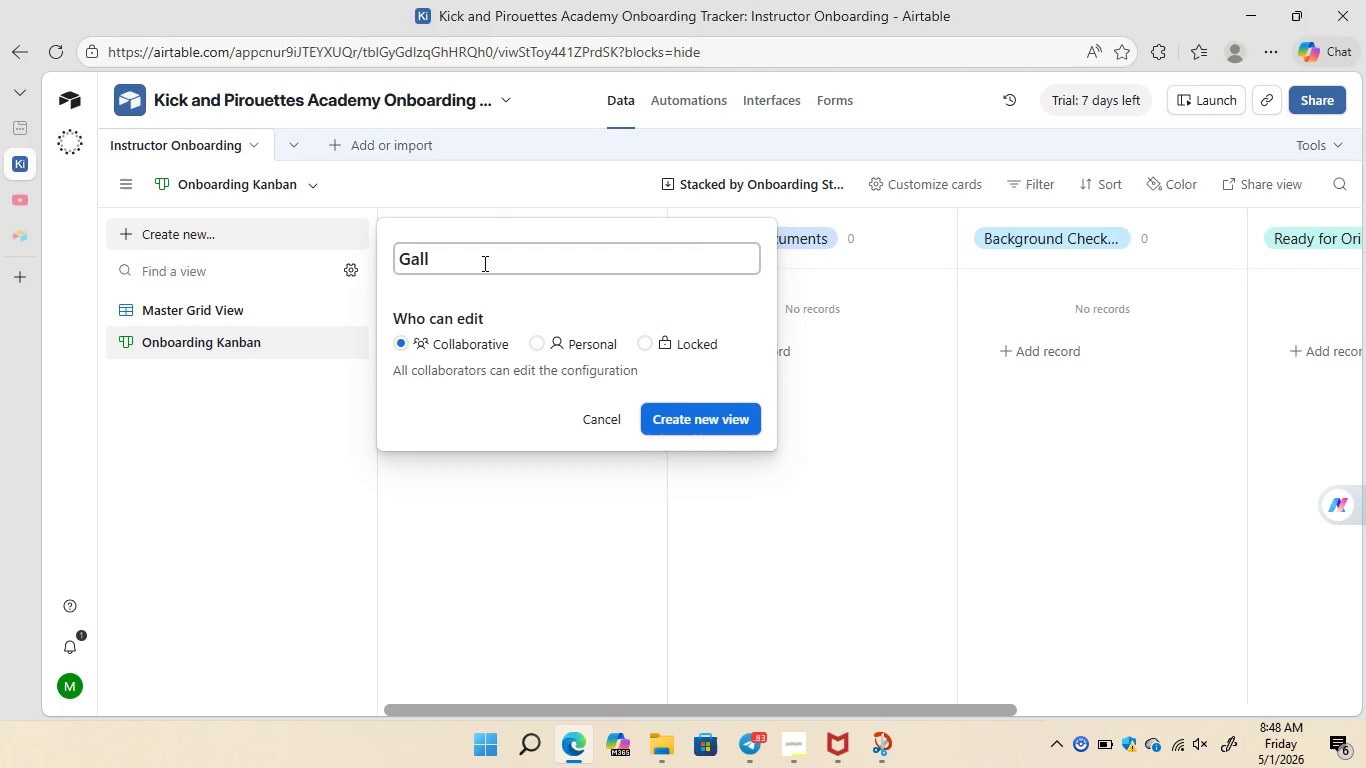 
key(Backspace)
 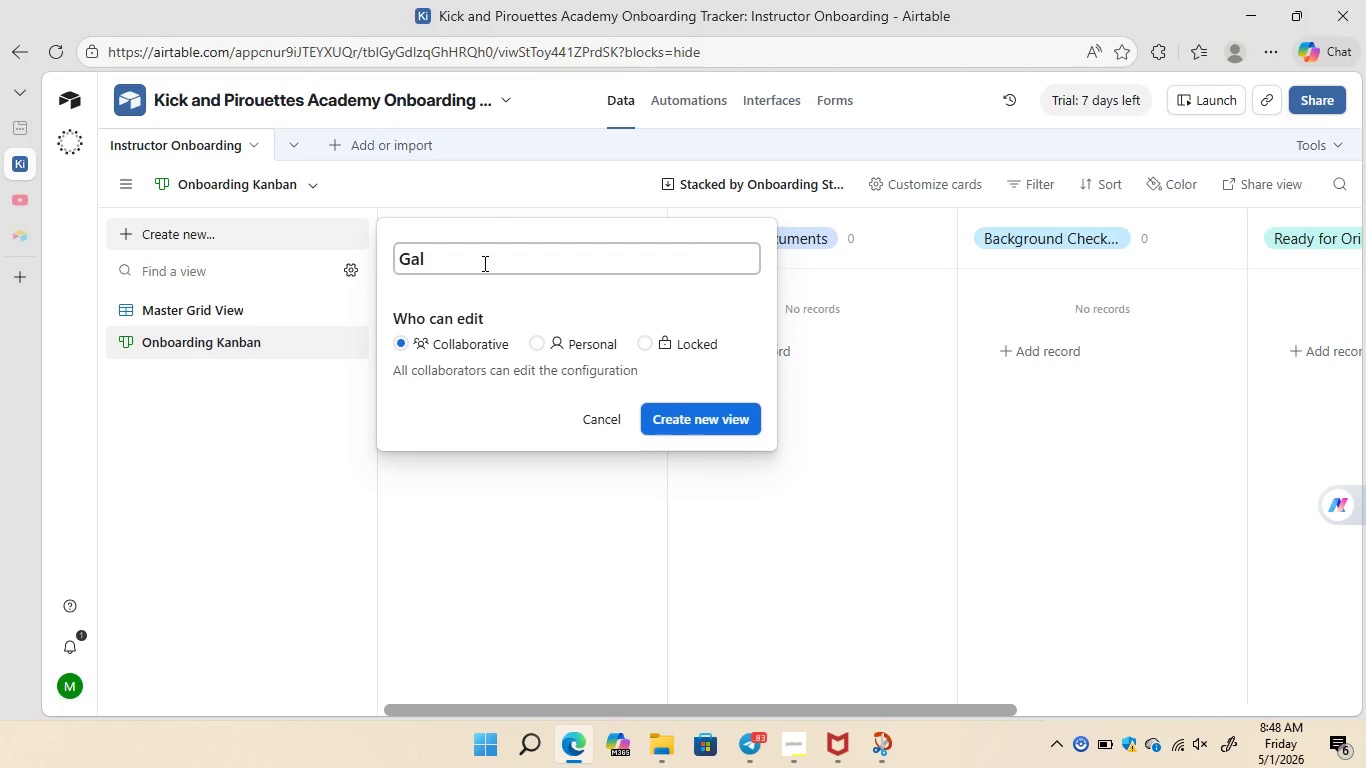 
key(Backspace)
 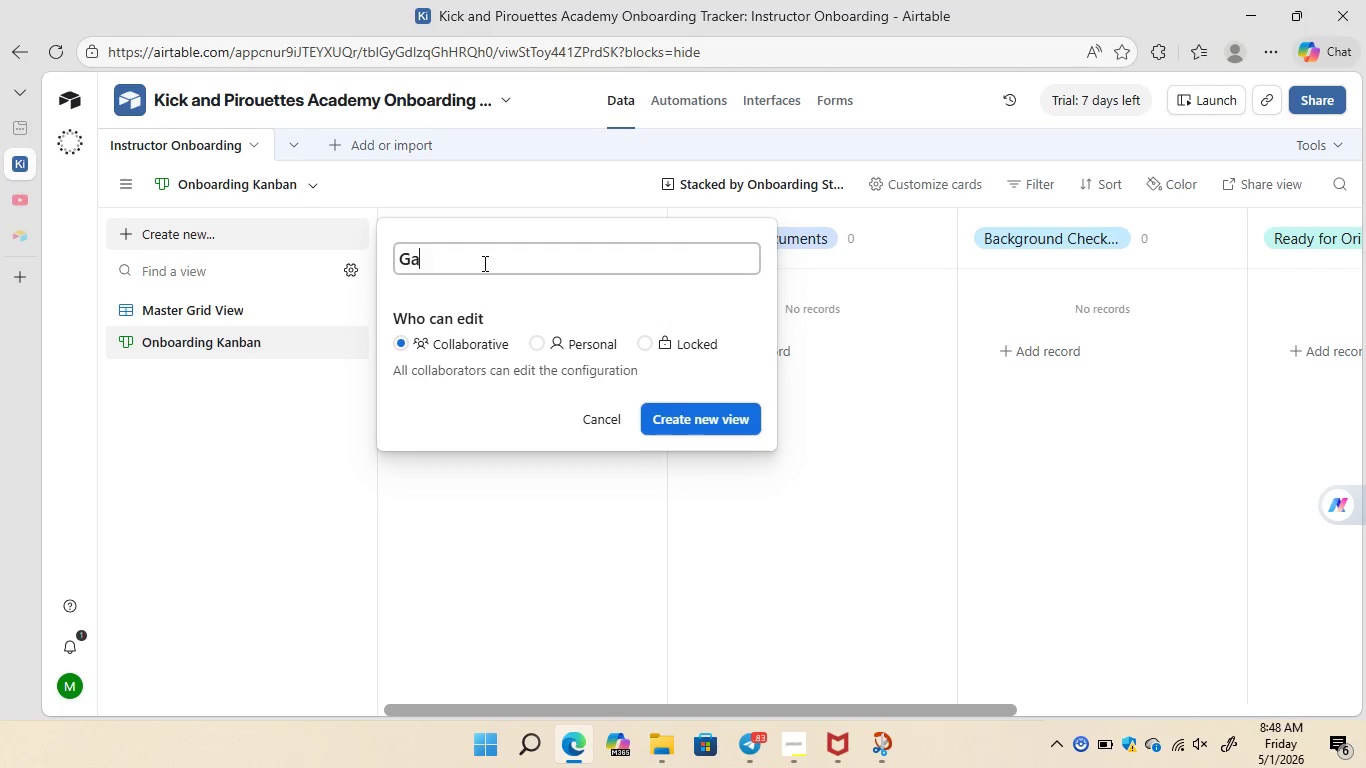 
key(Backspace)
 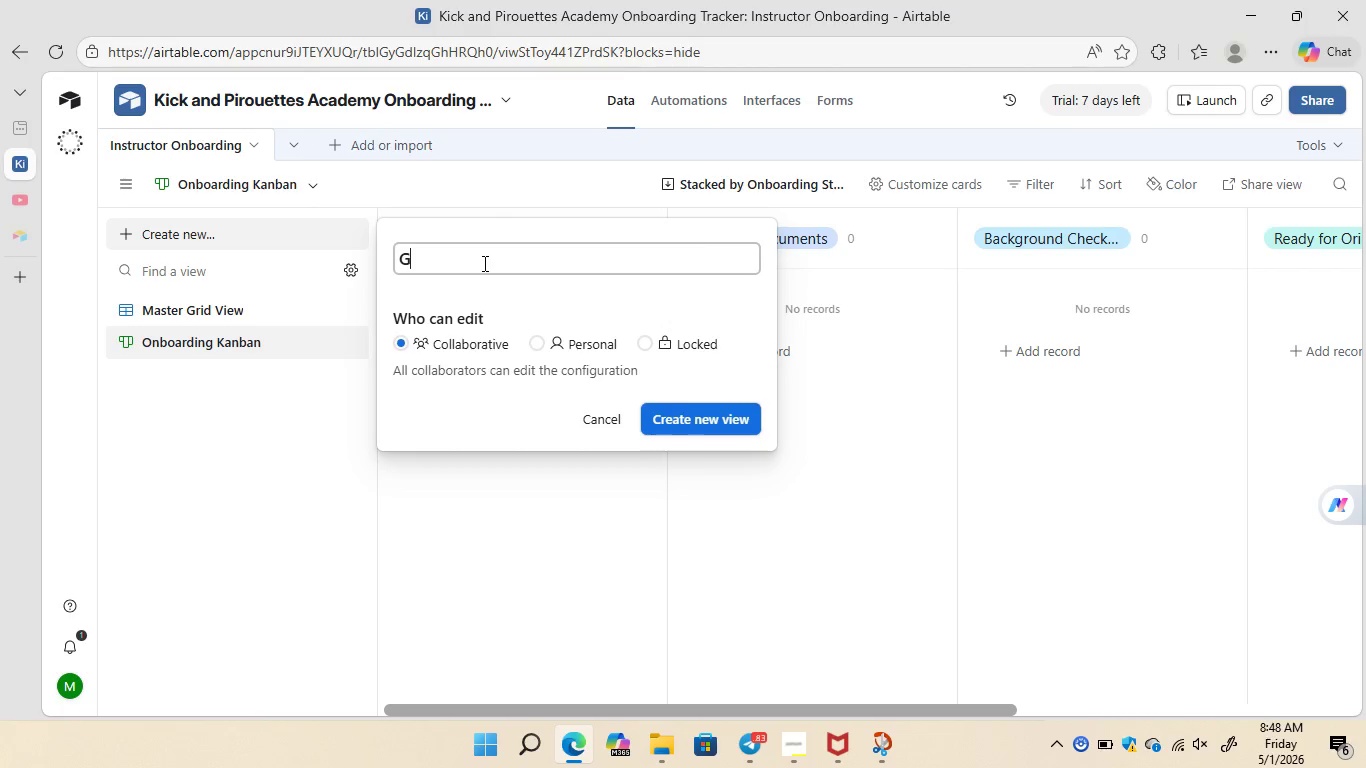 
key(Backspace)
 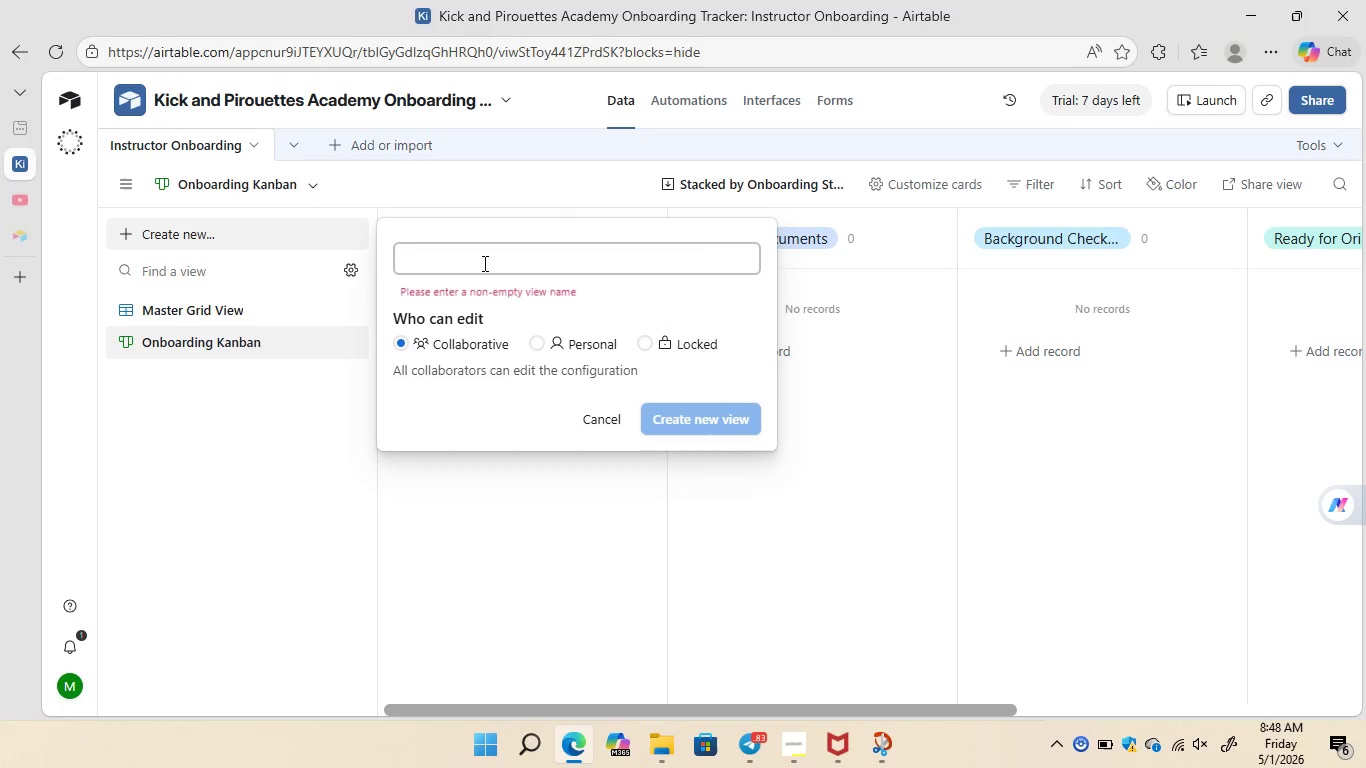 
key(Backspace)
 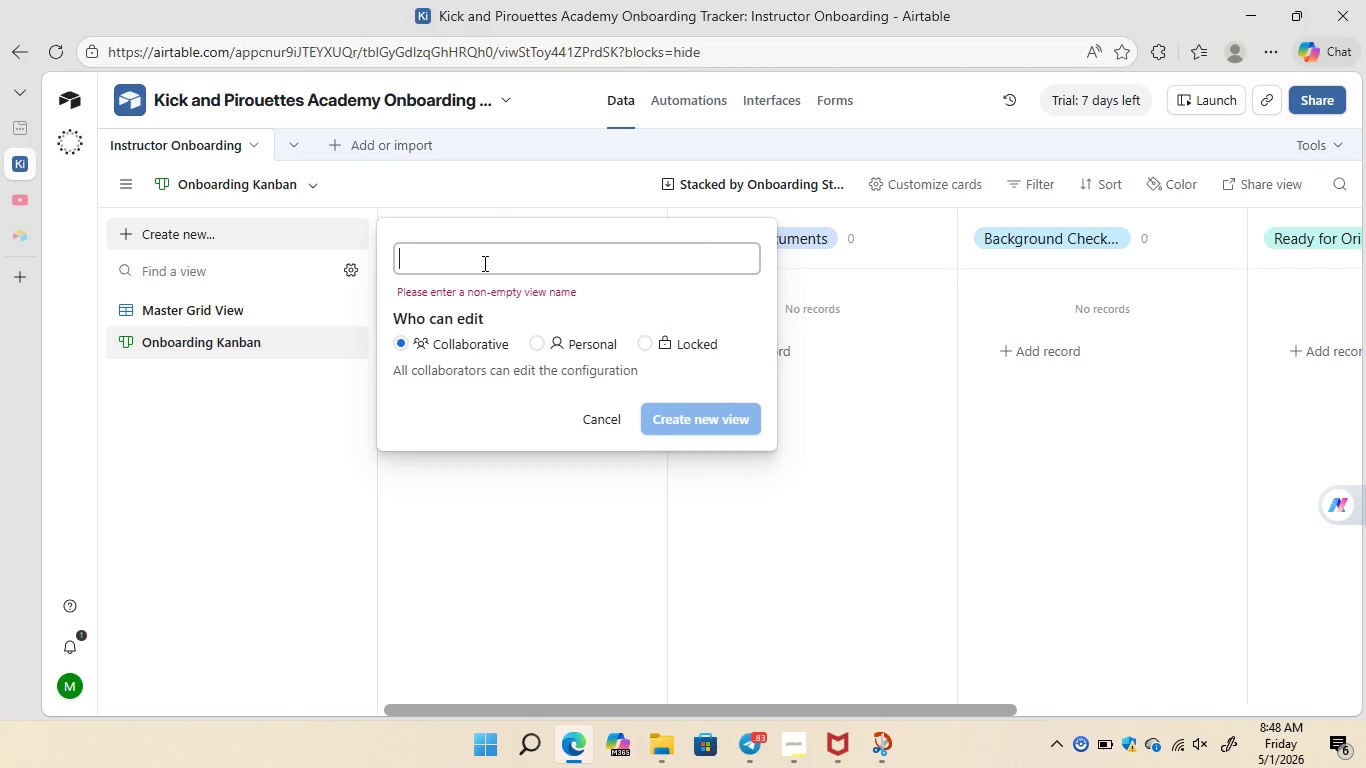 
type(Instructor Gallery)
 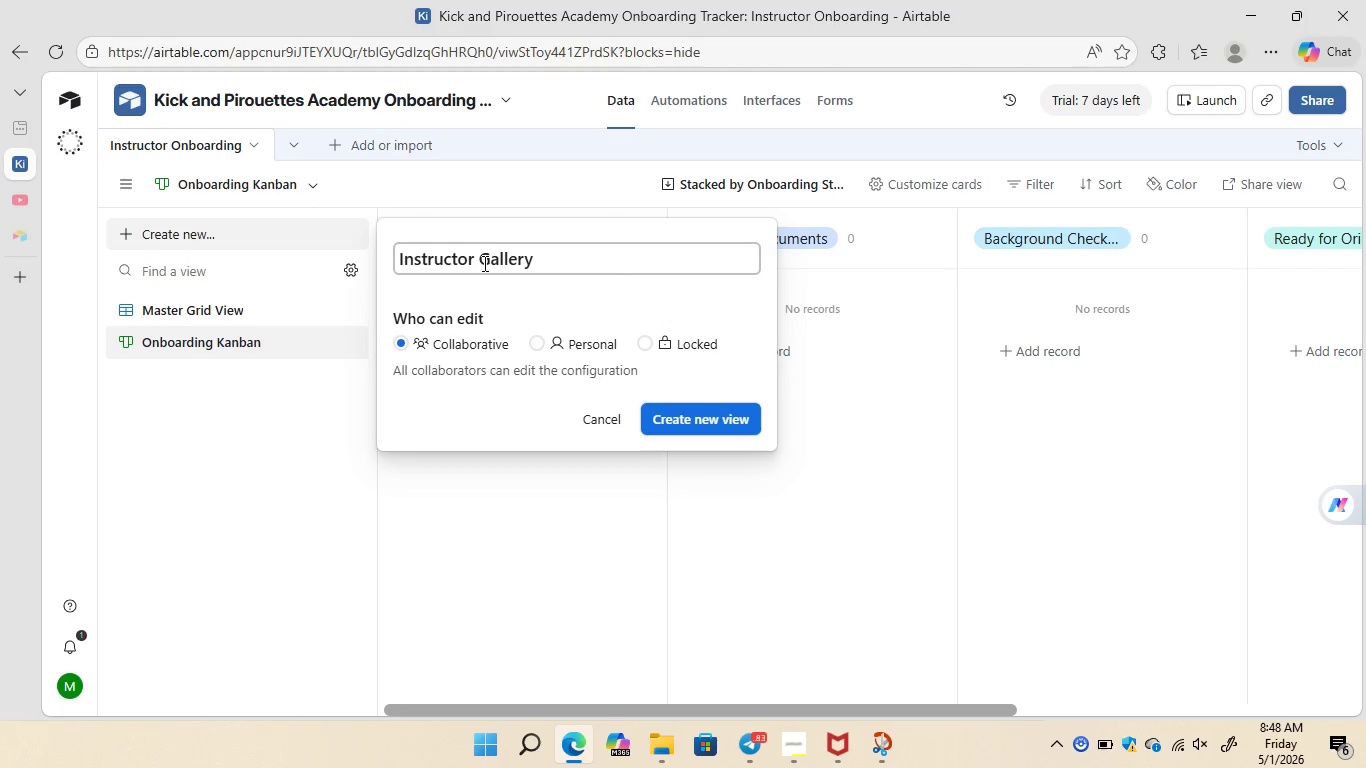 
wait(5.34)
 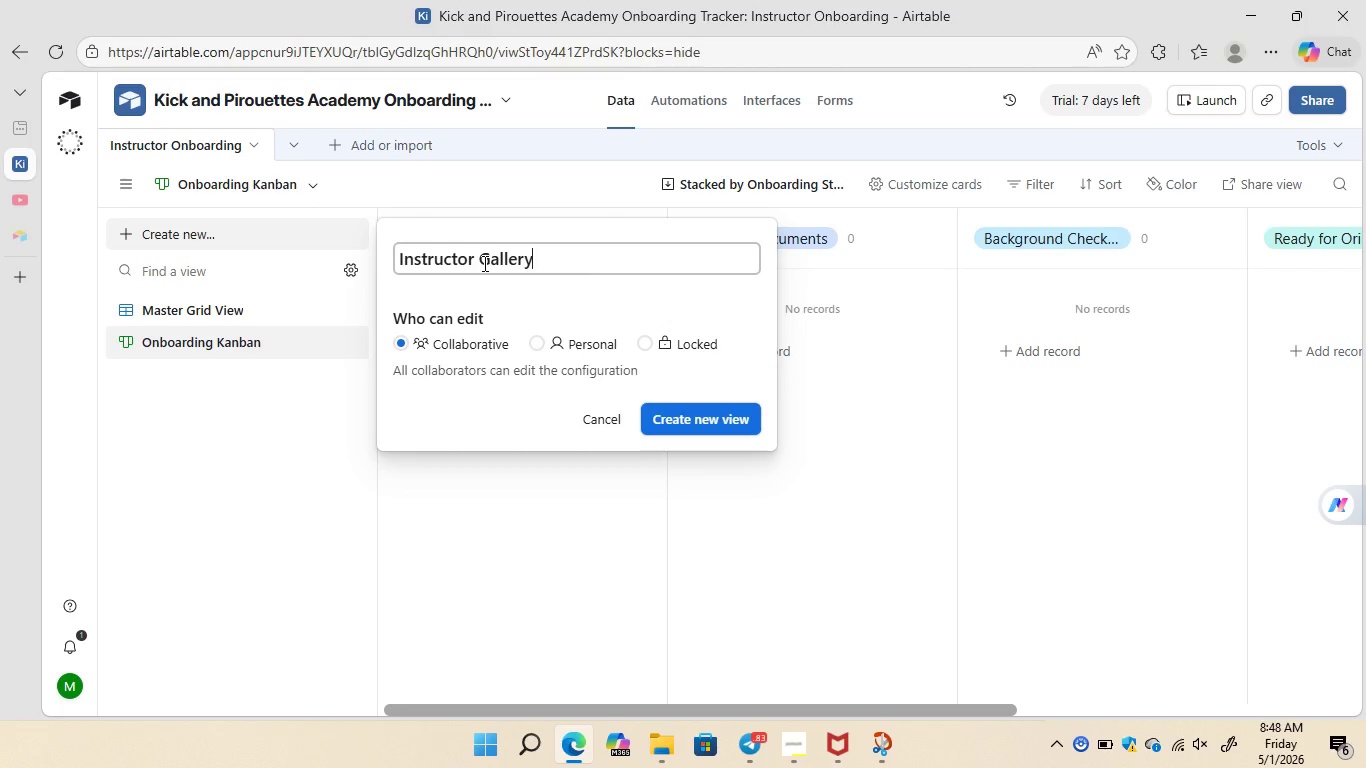 
left_click([691, 420])
 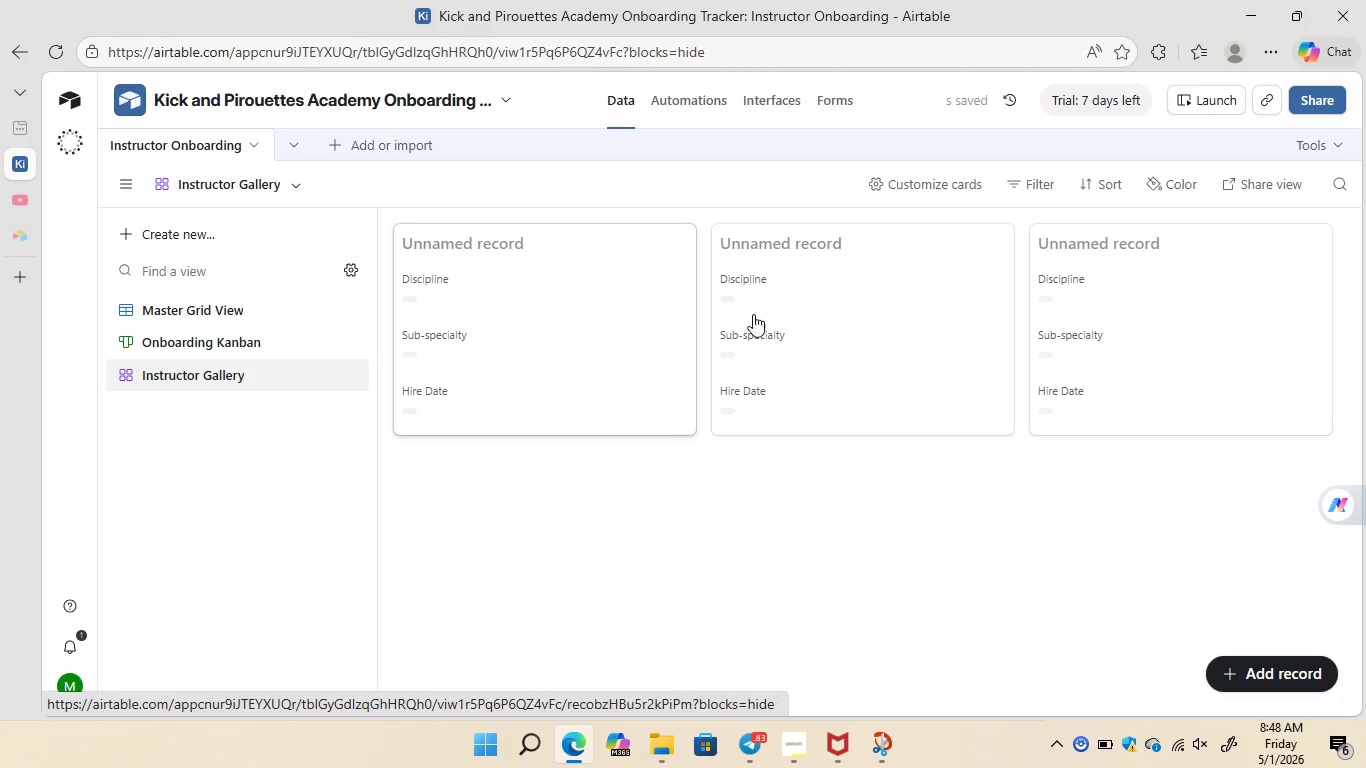 
wait(5.42)
 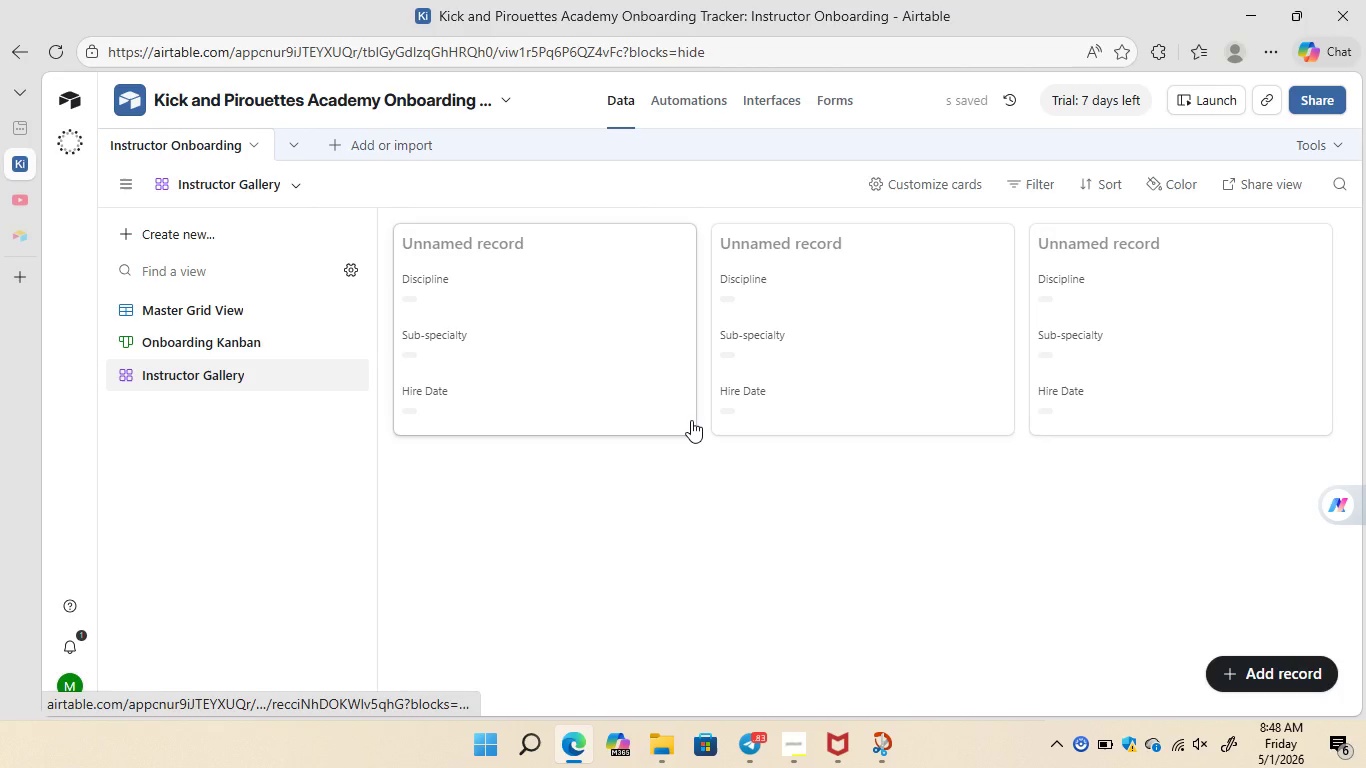 
left_click([929, 185])
 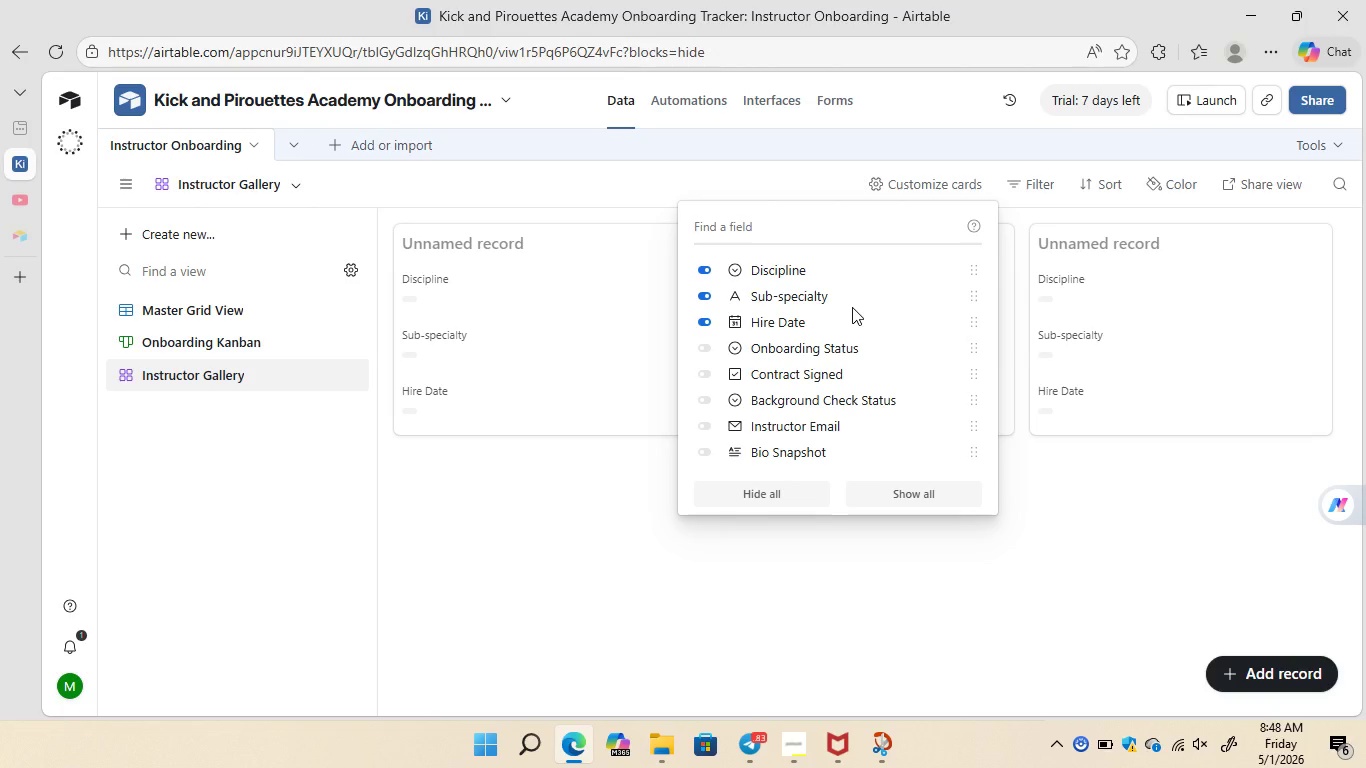 
wait(9.14)
 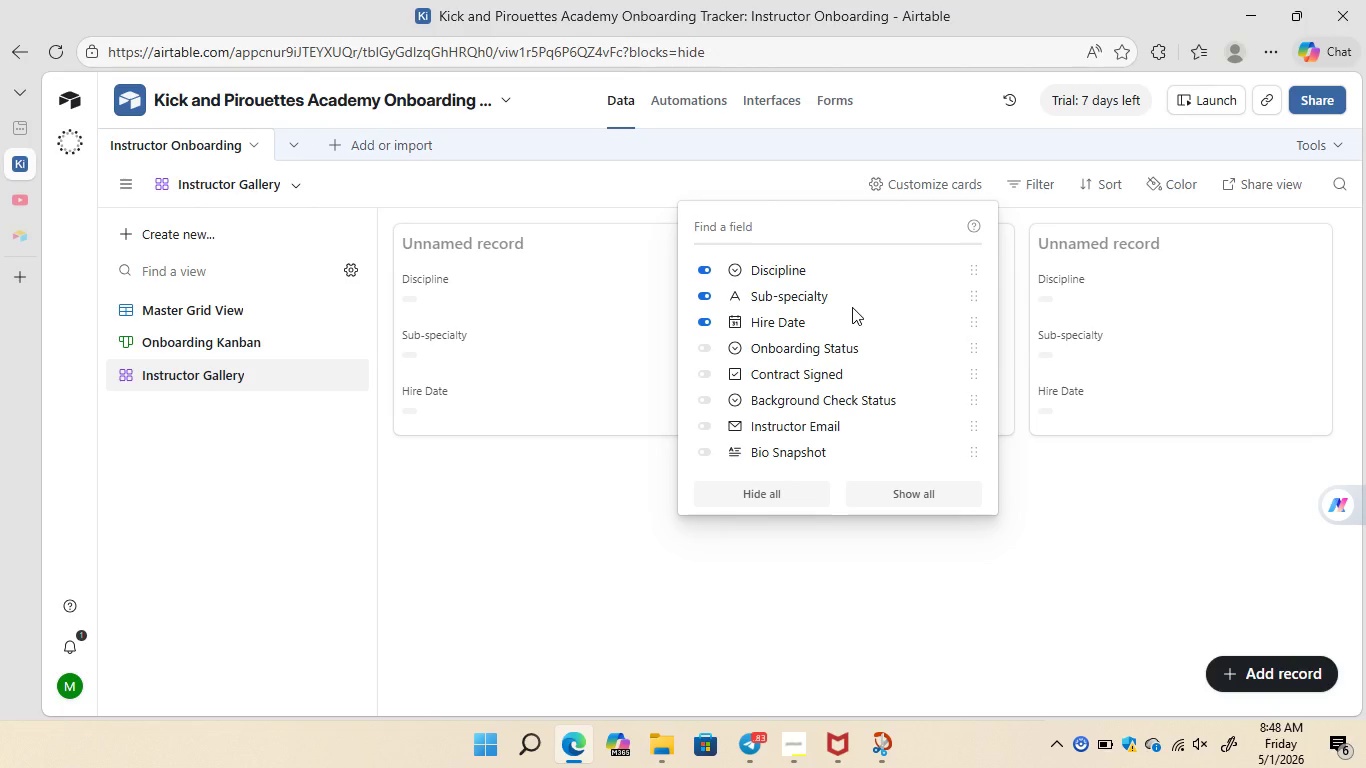 
left_click([711, 450])
 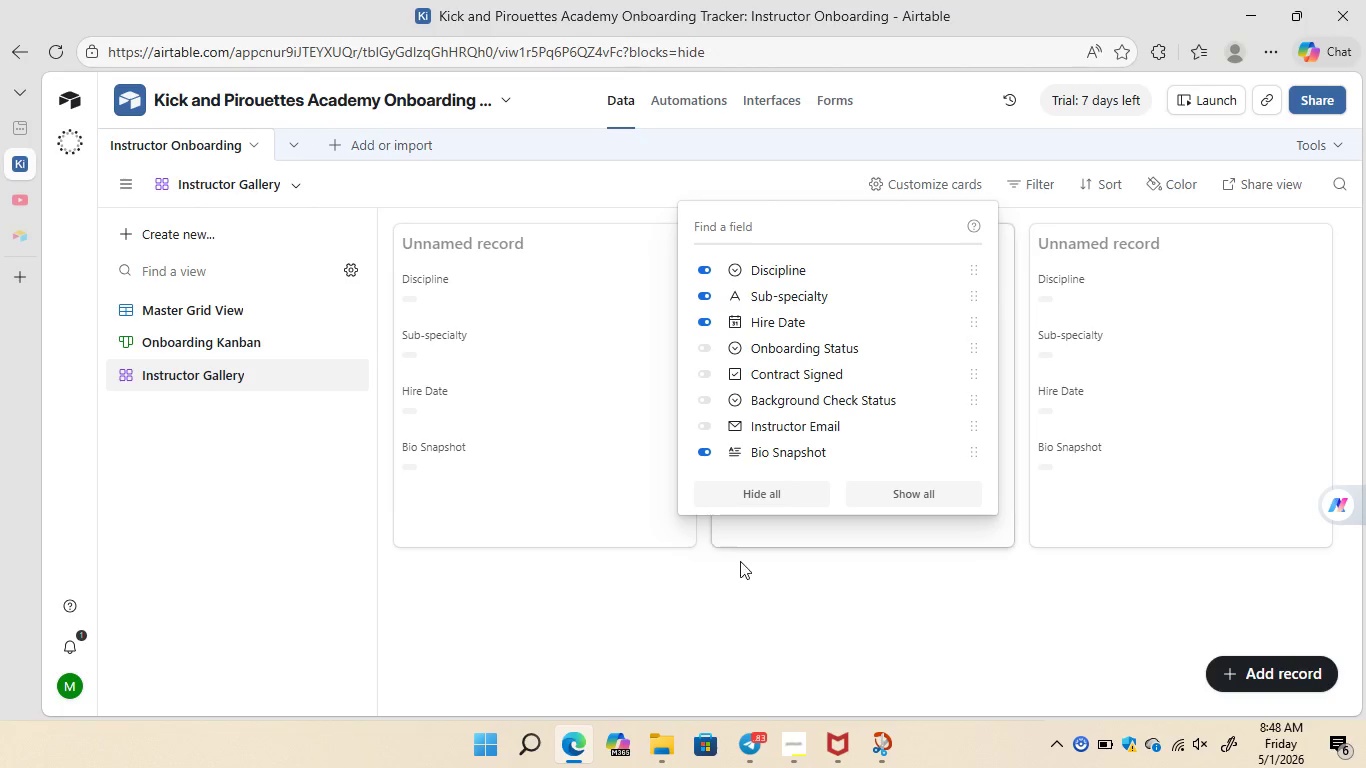 
wait(19.7)
 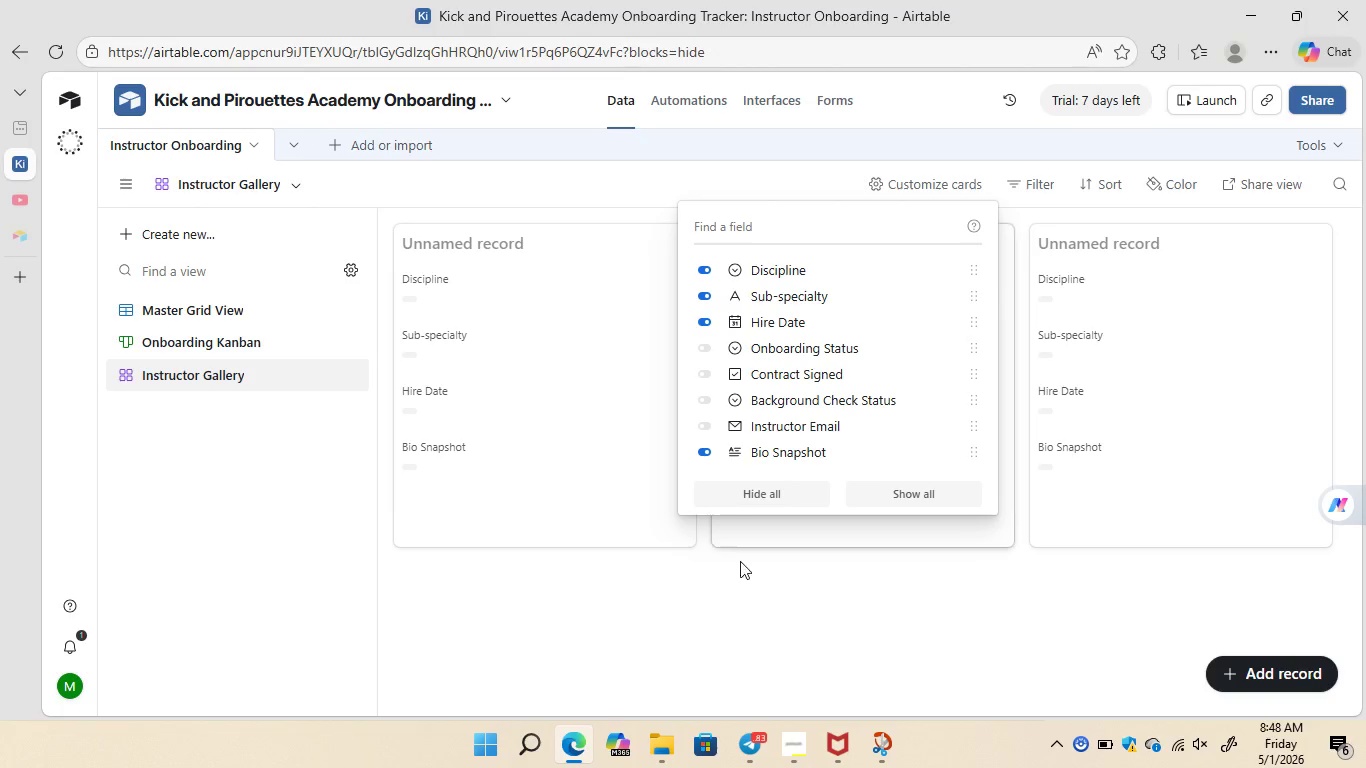 
left_click([738, 586])
 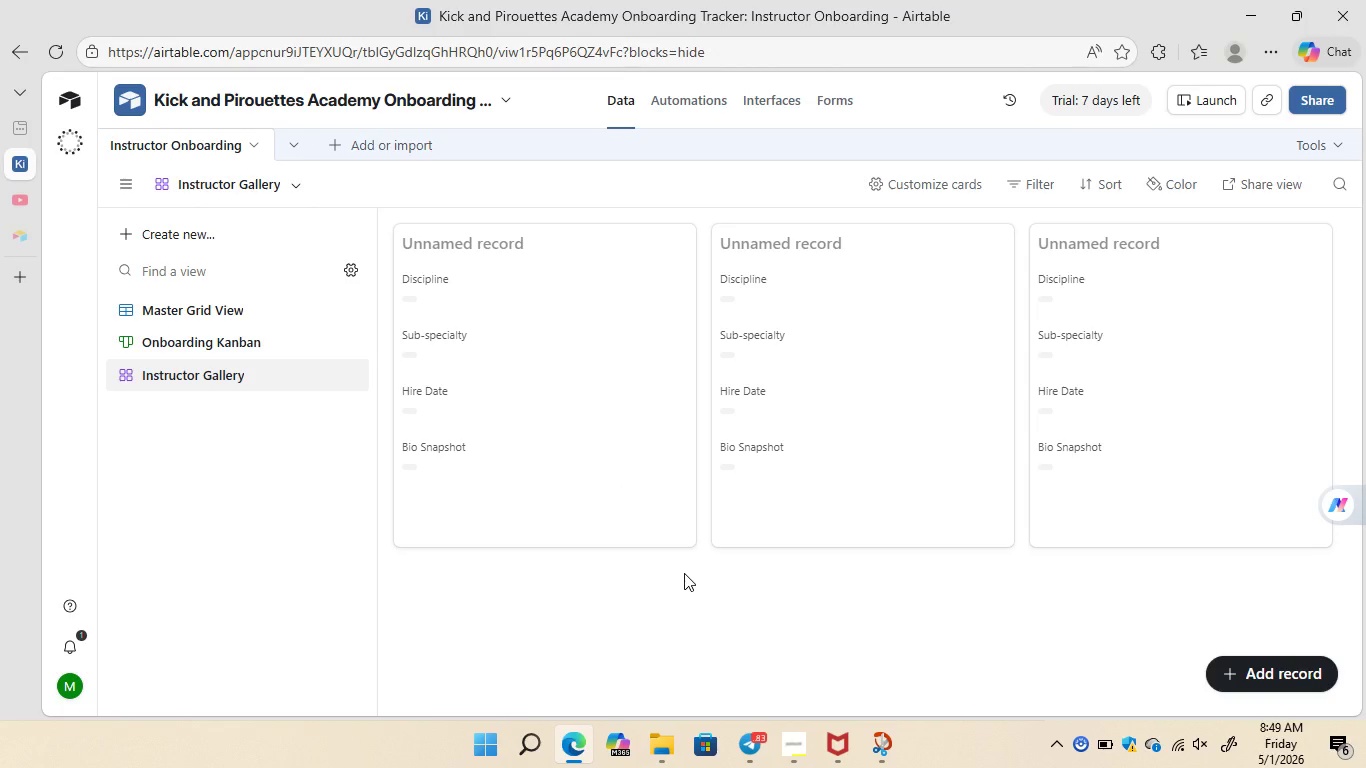 
wait(12.02)
 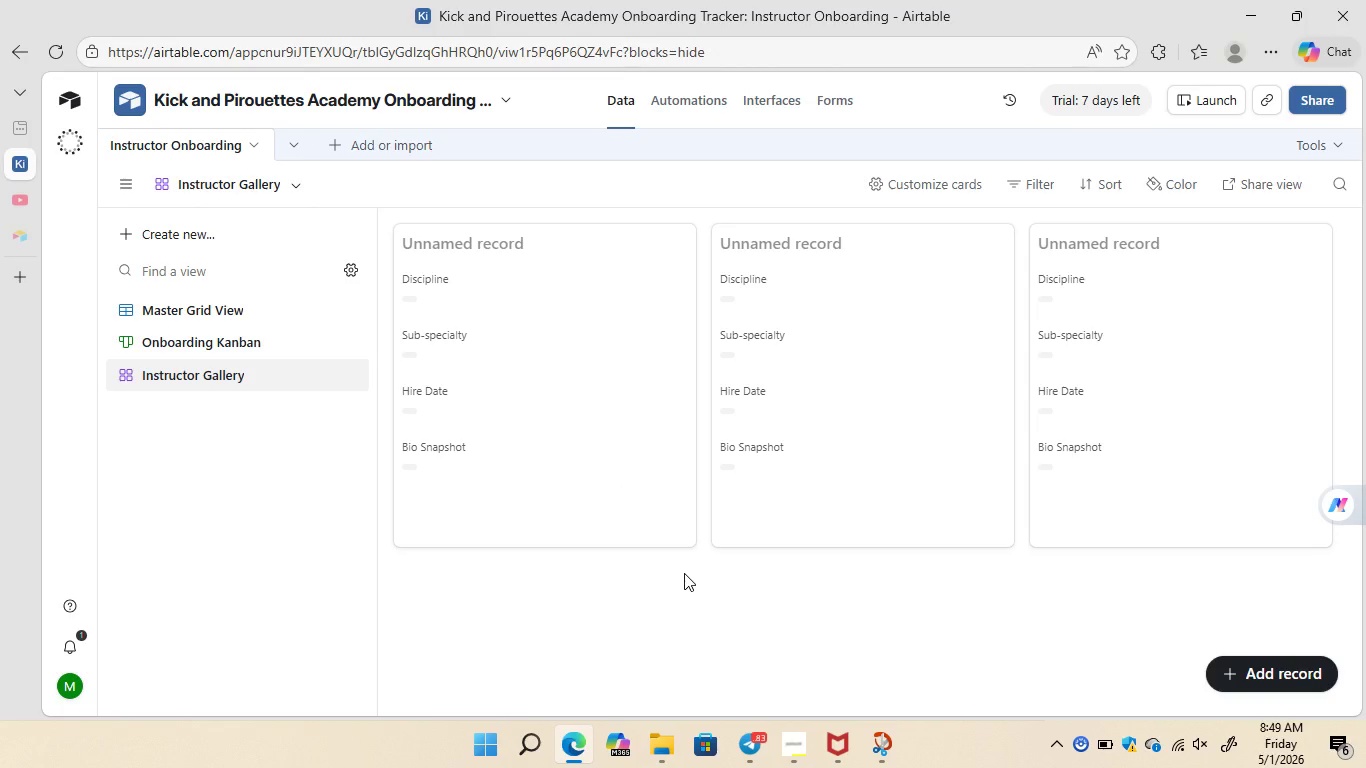 
left_click([693, 104])
 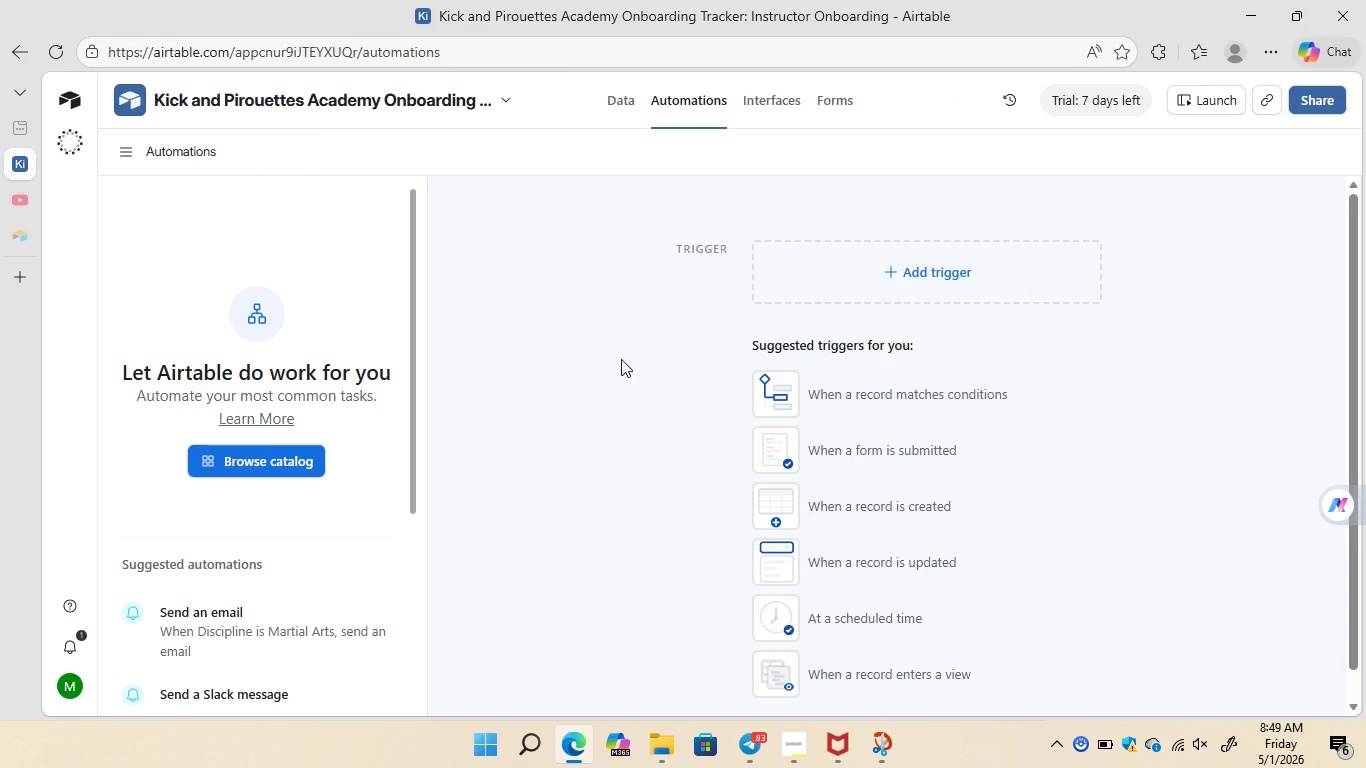 
wait(13.89)
 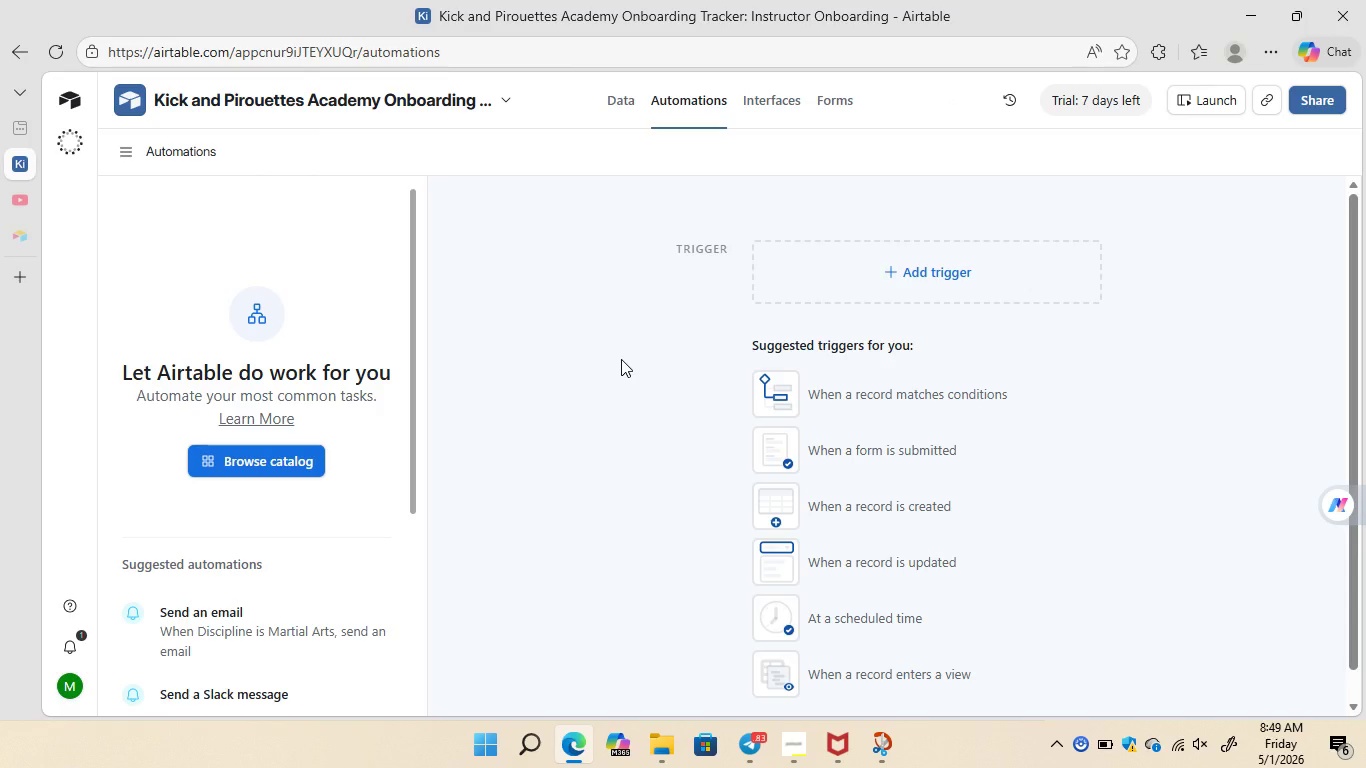 
left_click([864, 390])
 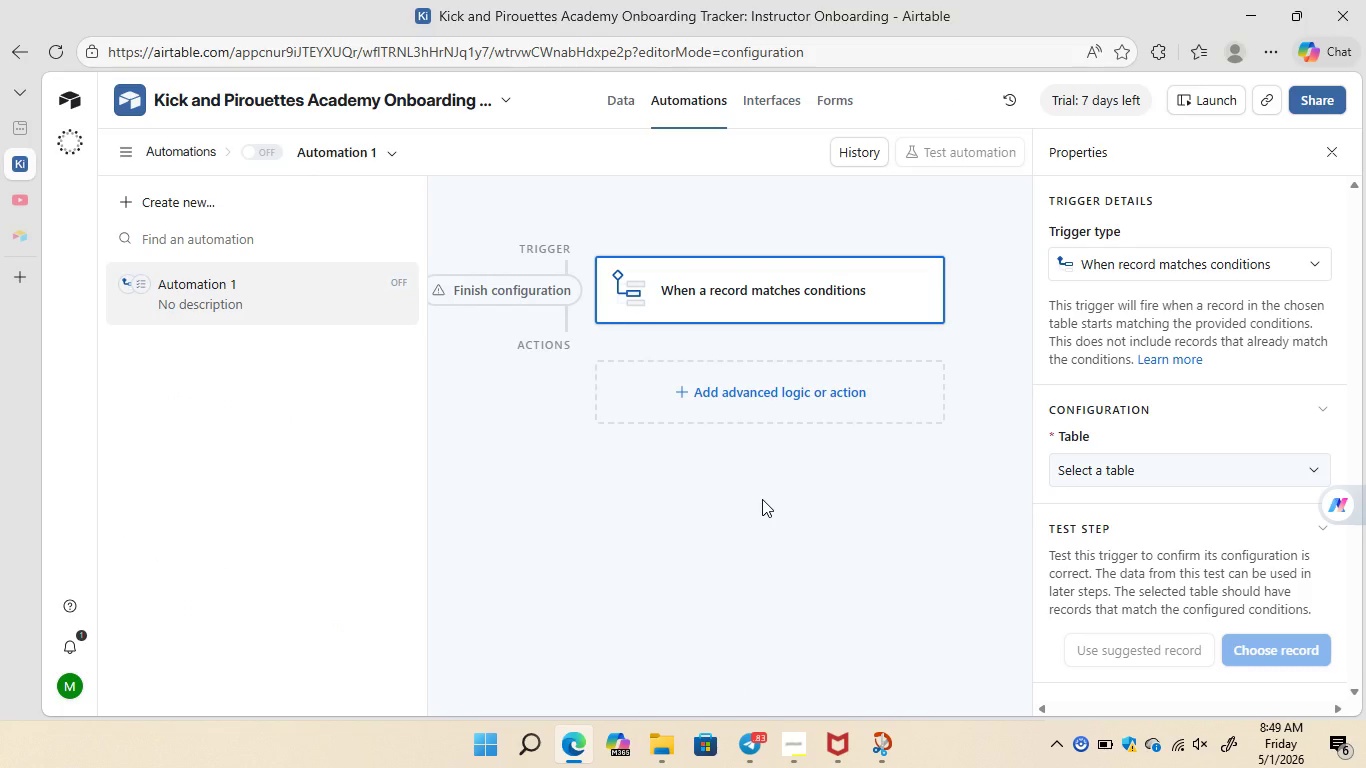 
wait(12.02)
 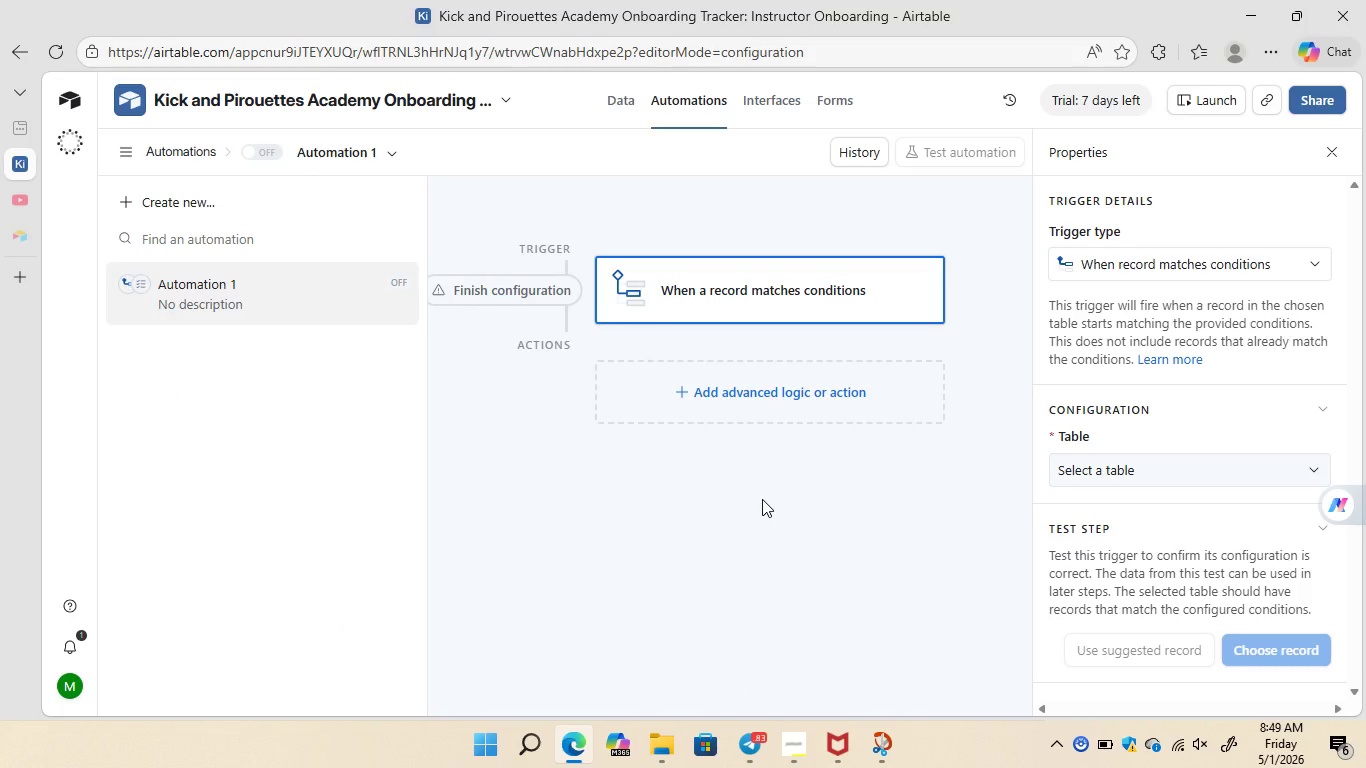 
left_click([1288, 469])
 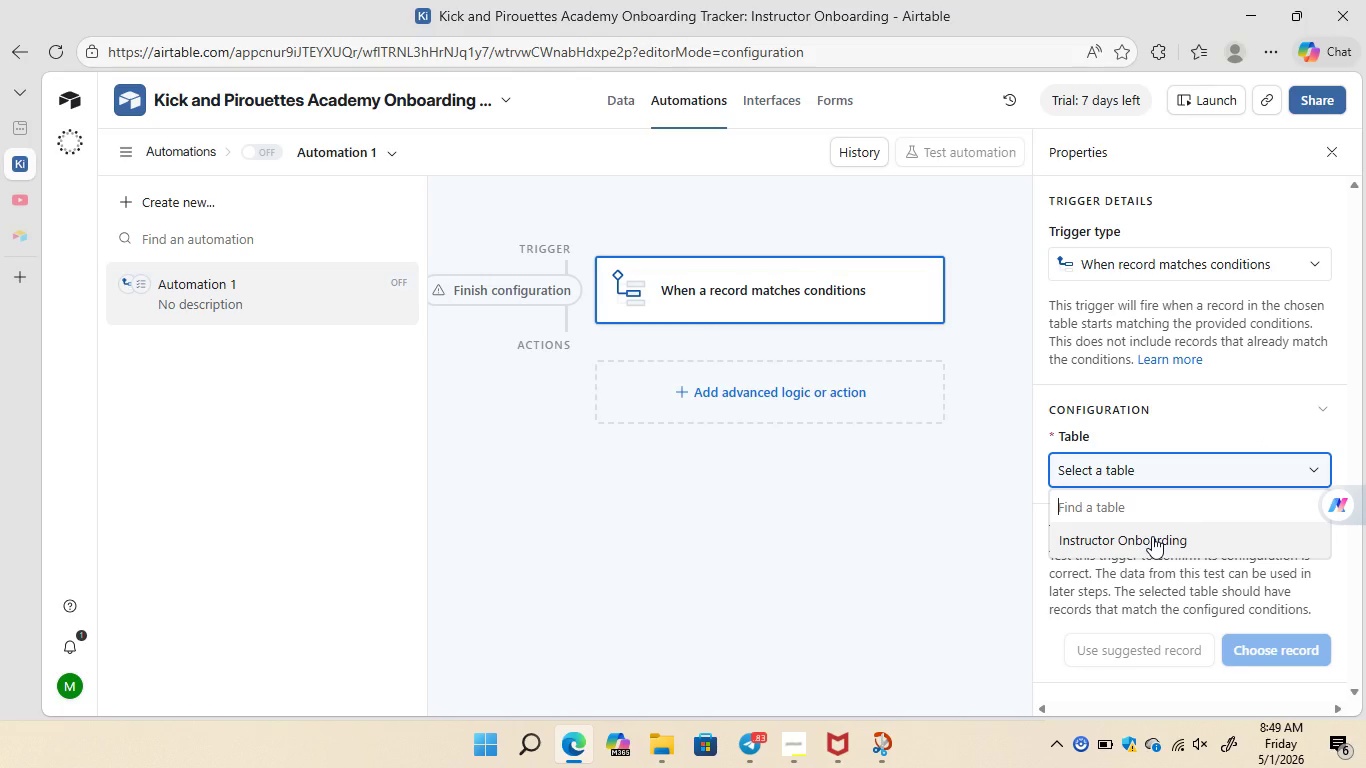 
left_click([1152, 536])
 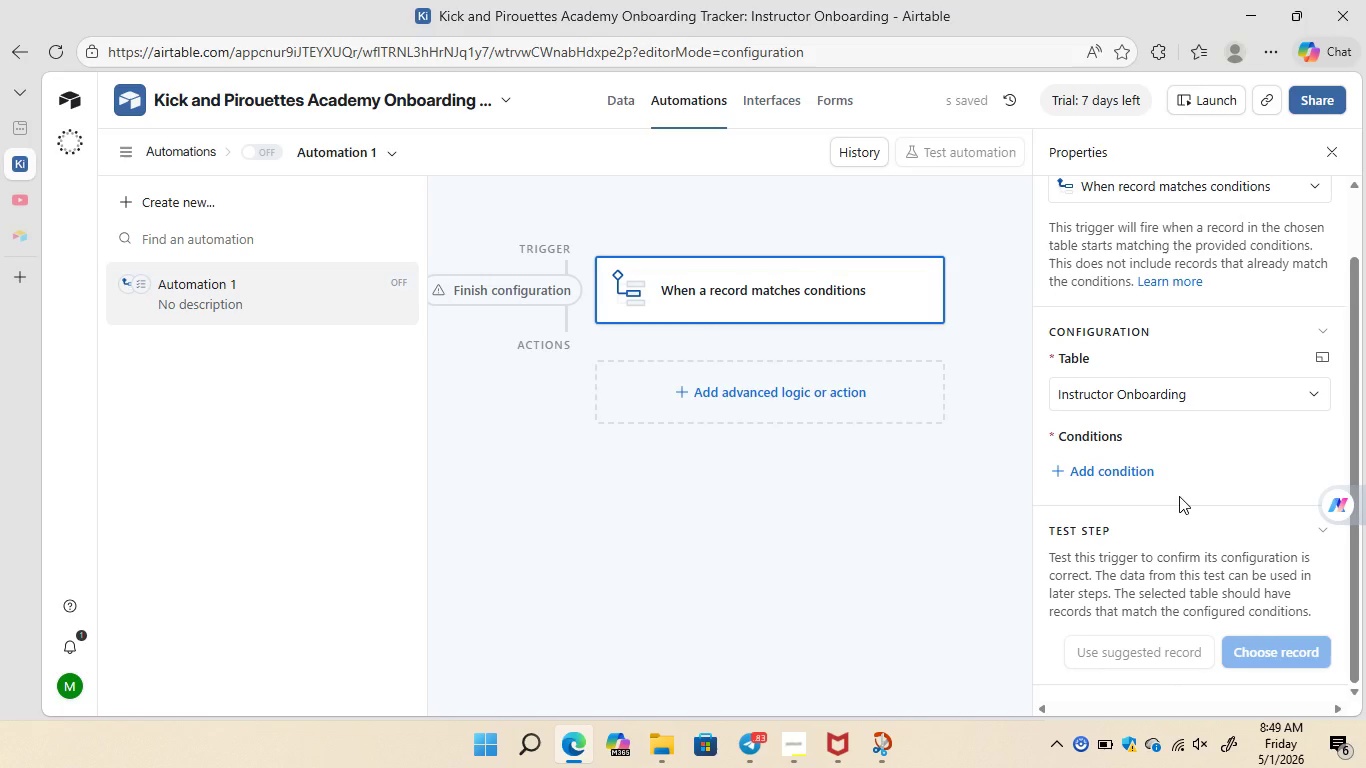 
wait(10.05)
 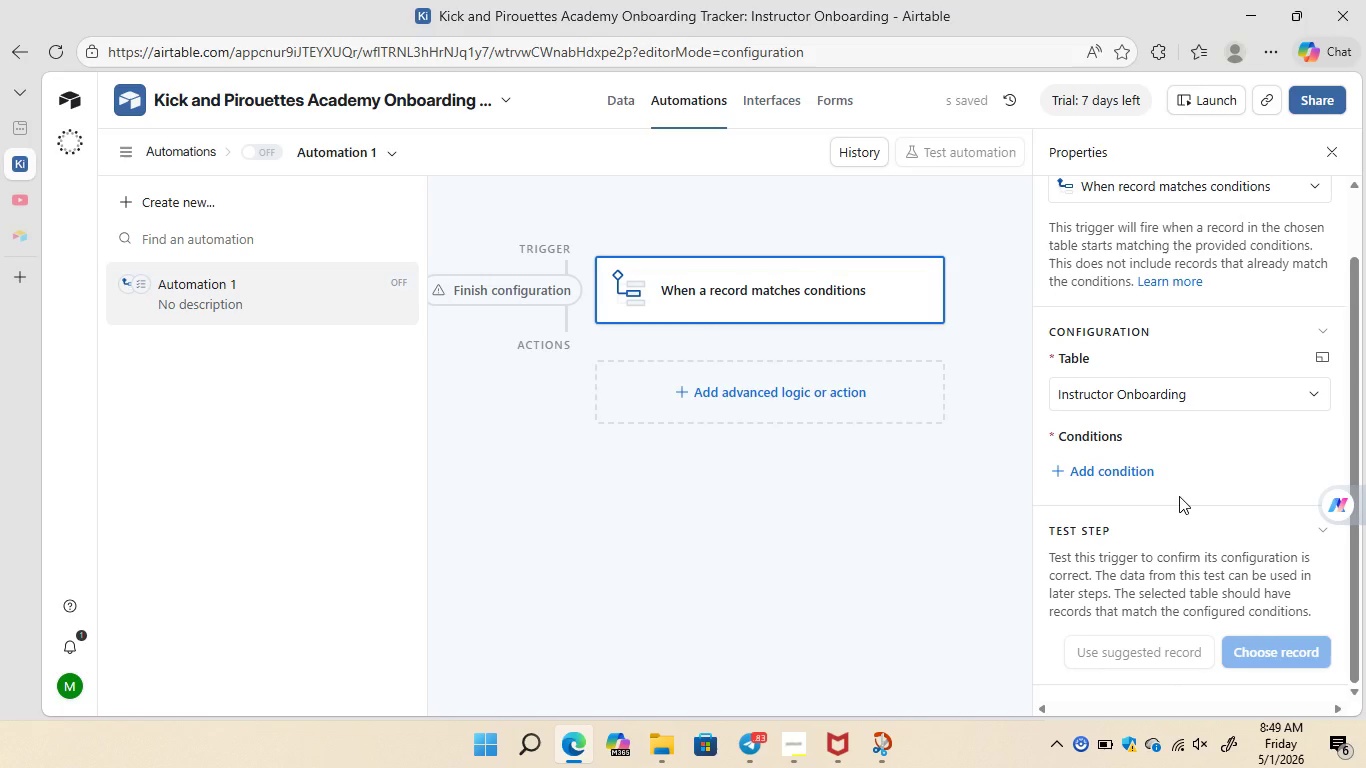 
left_click([1111, 473])
 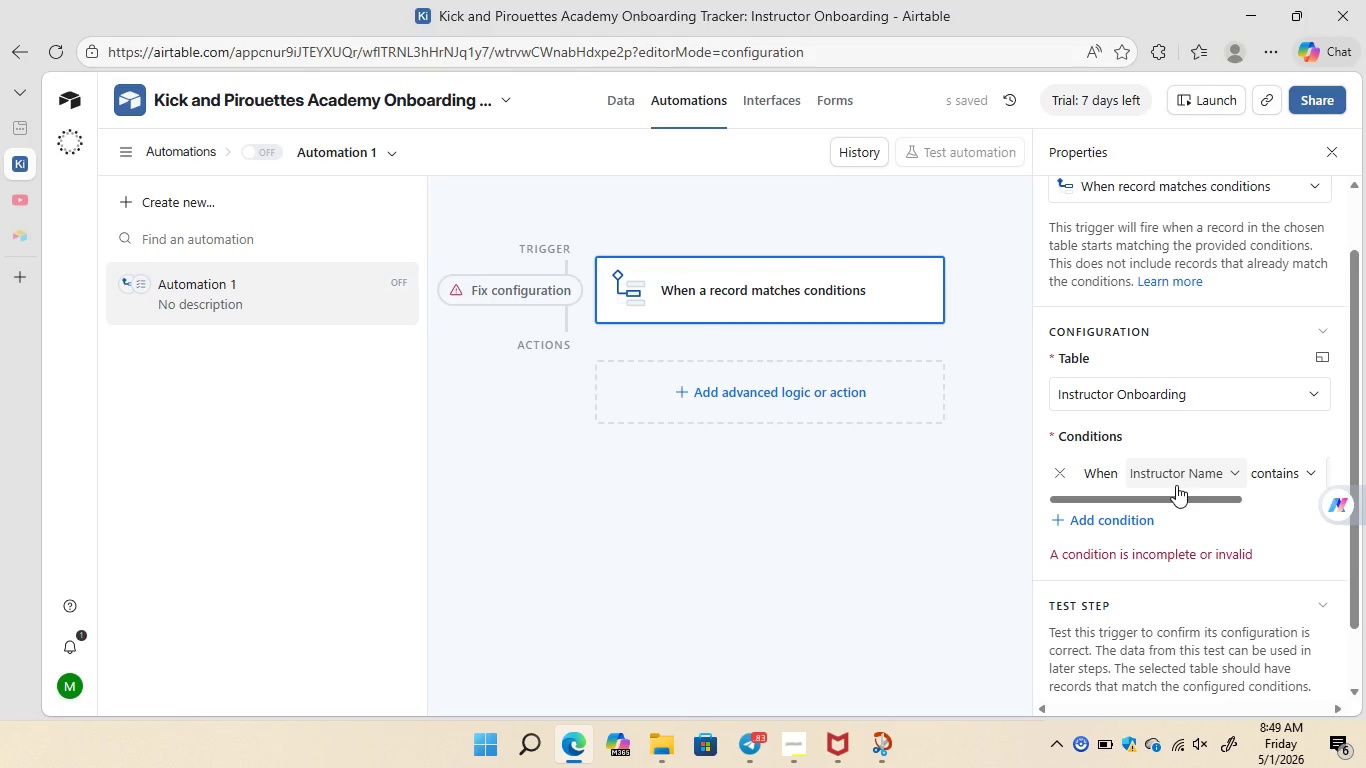 
wait(6.33)
 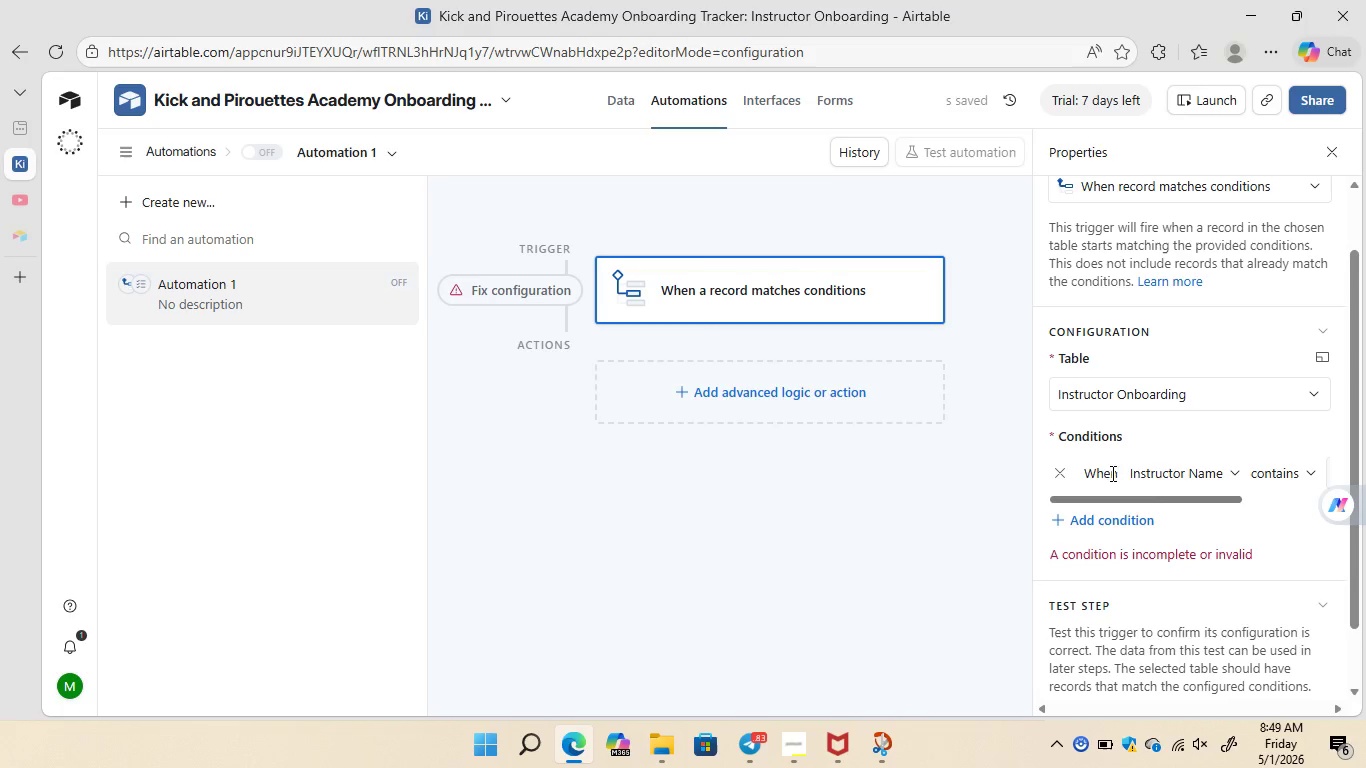 
left_click([1230, 476])
 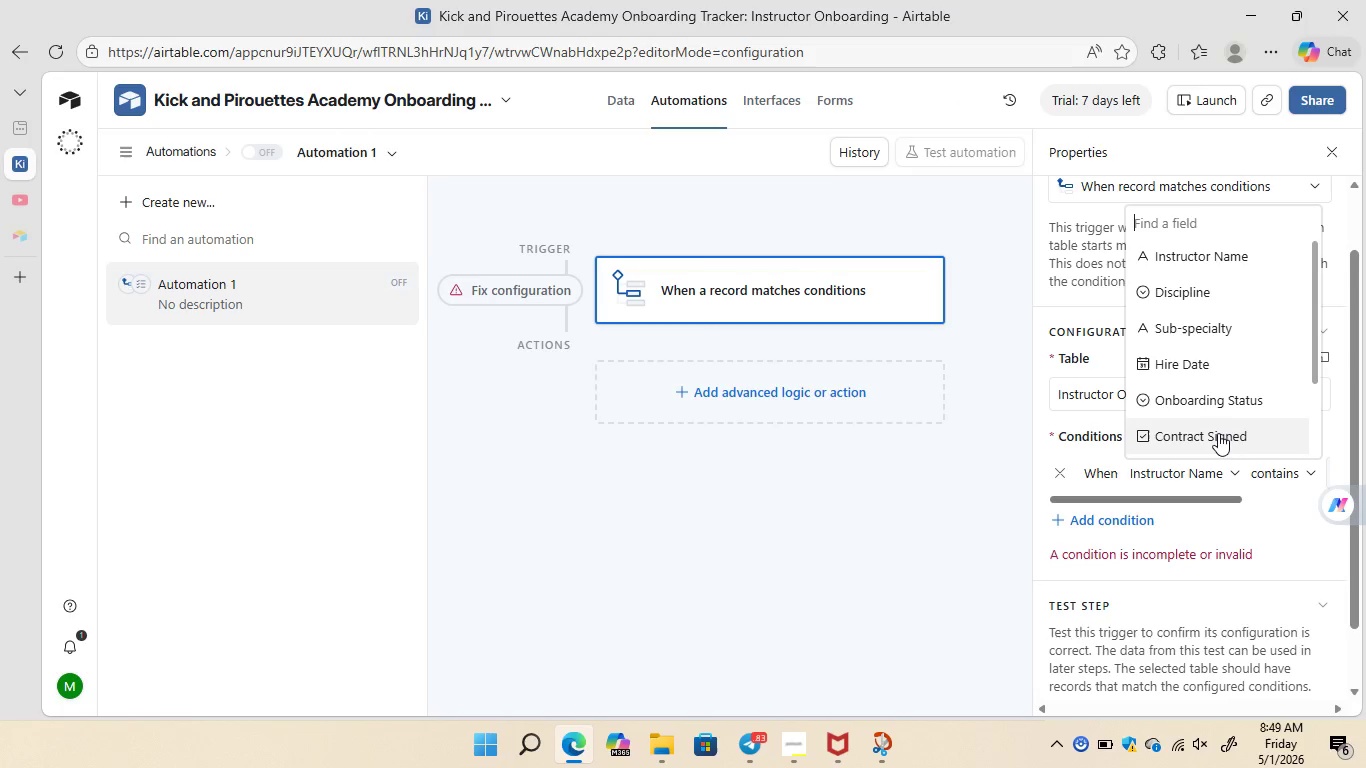 
left_click([1217, 432])
 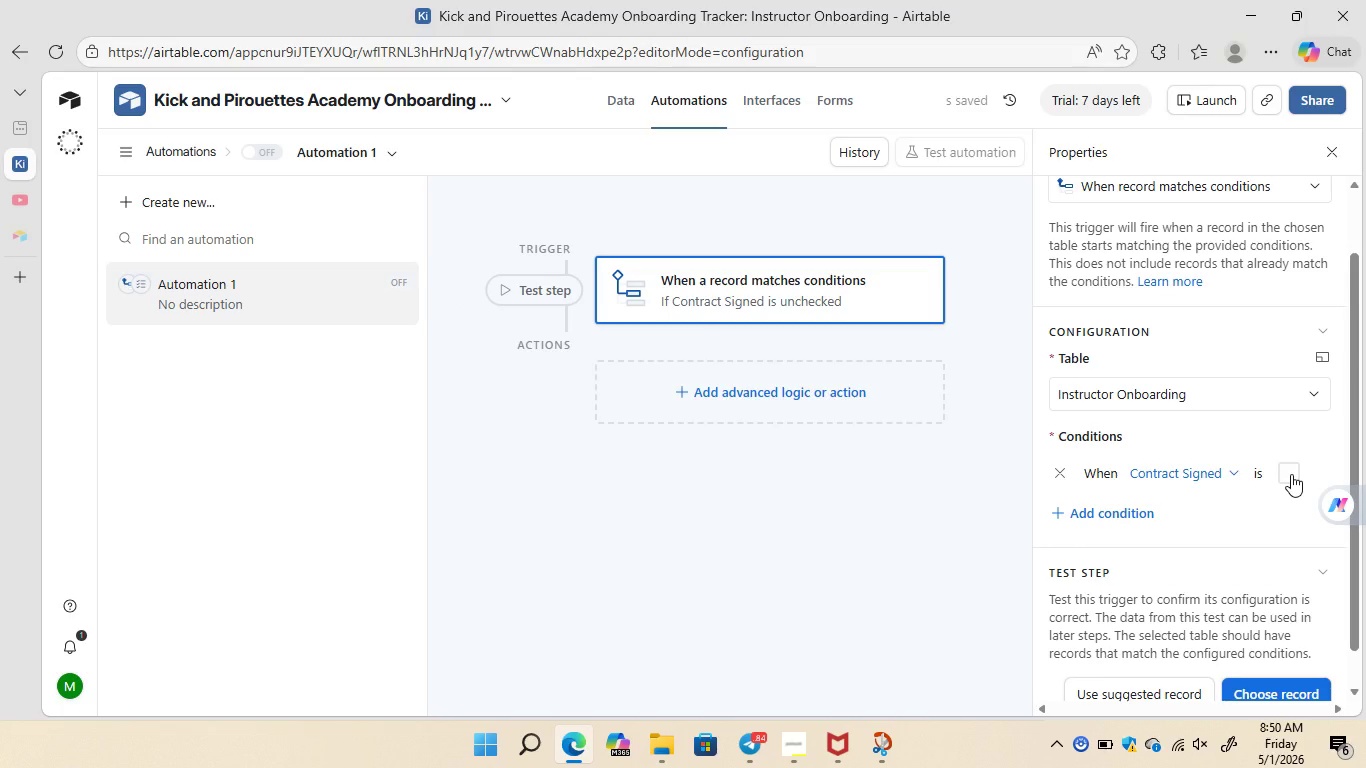 
left_click([1291, 474])
 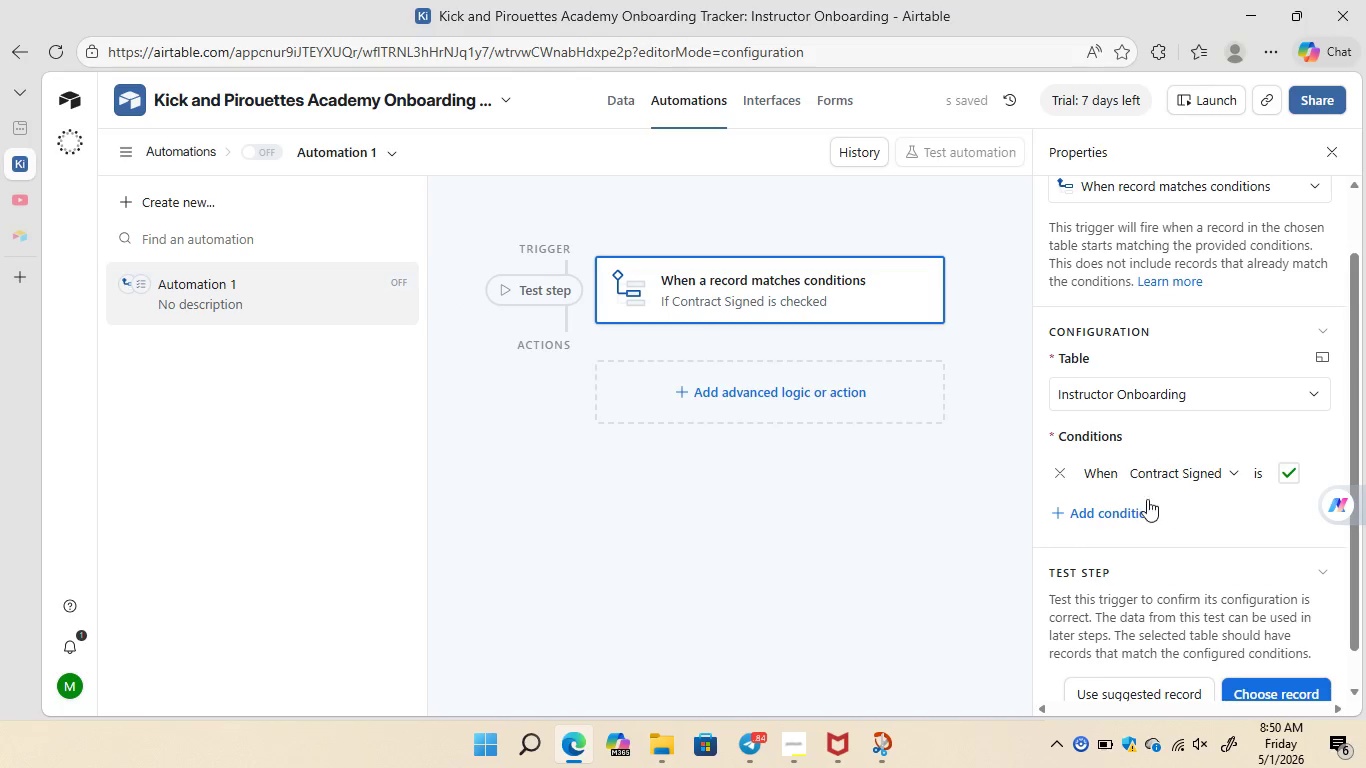 
left_click([1109, 511])
 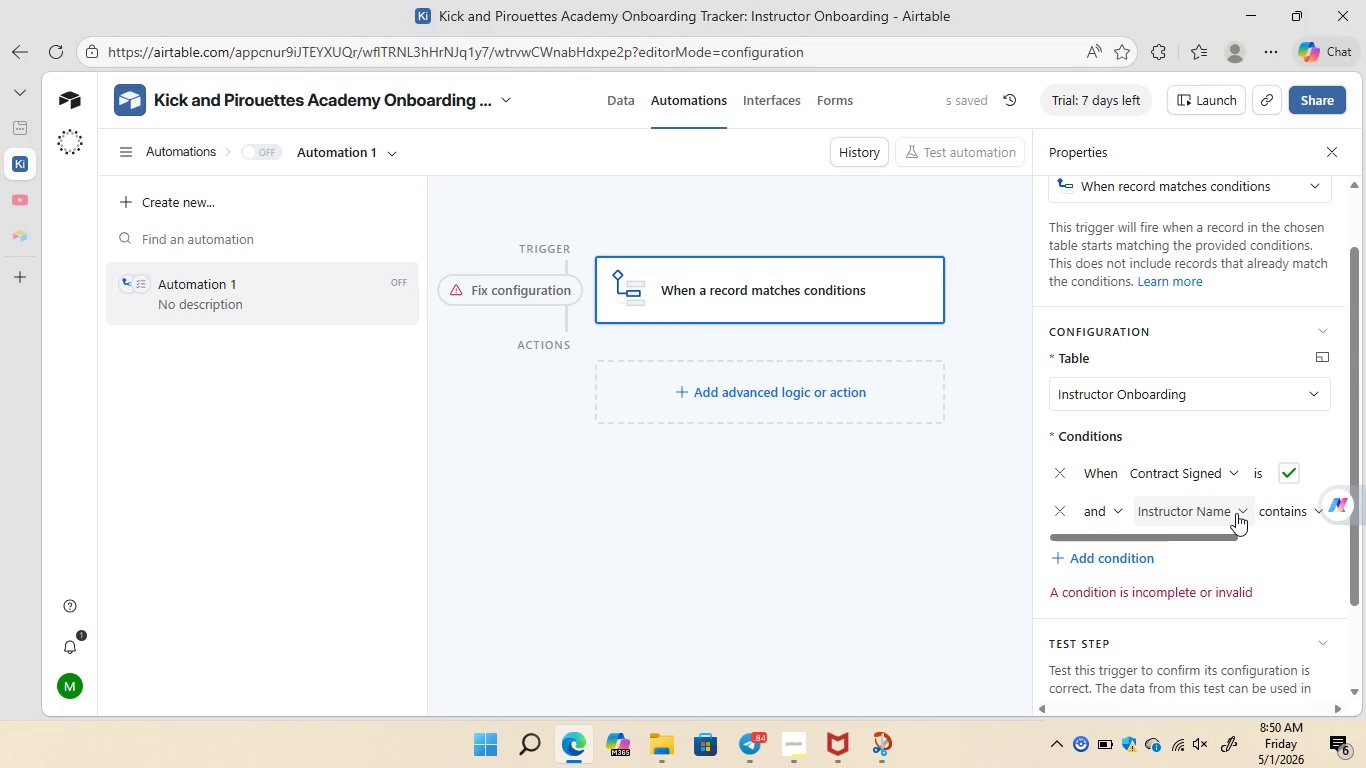 
wait(7.7)
 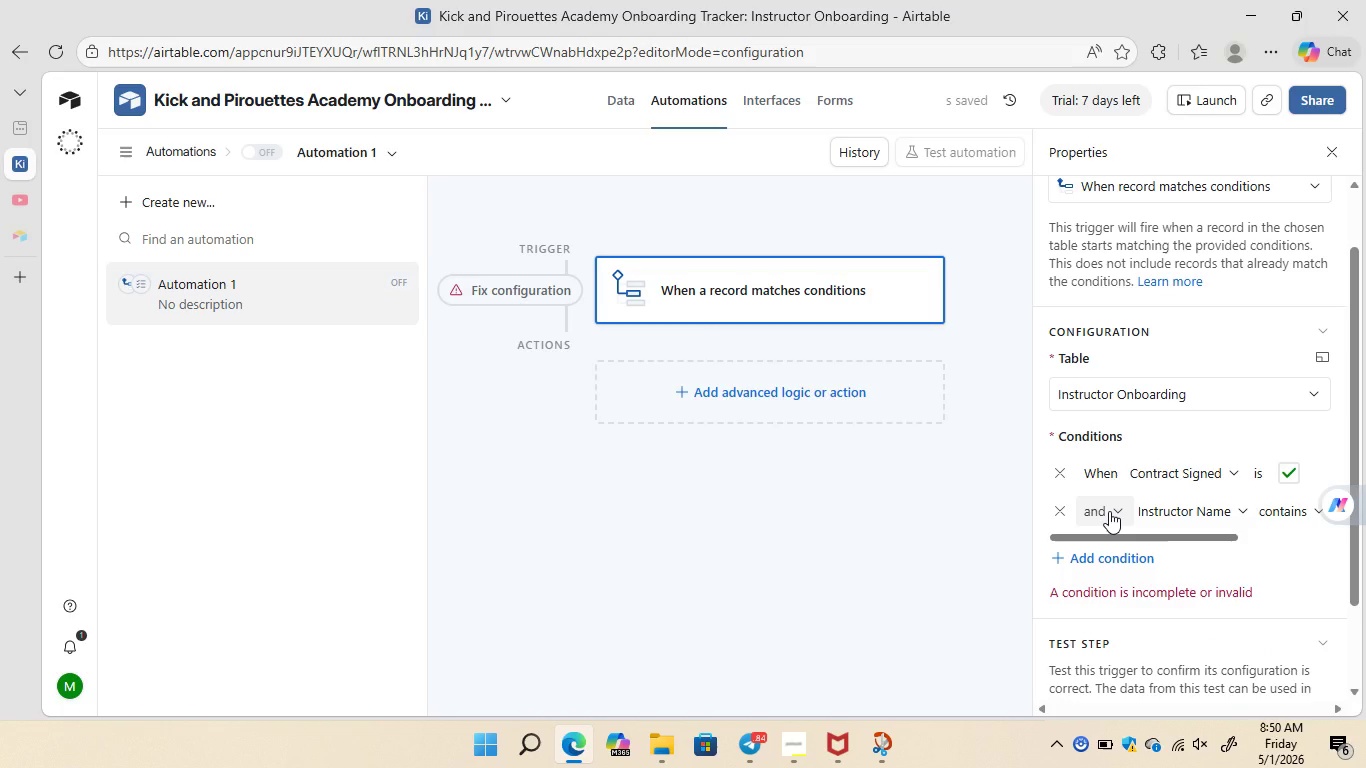 
left_click([1236, 513])
 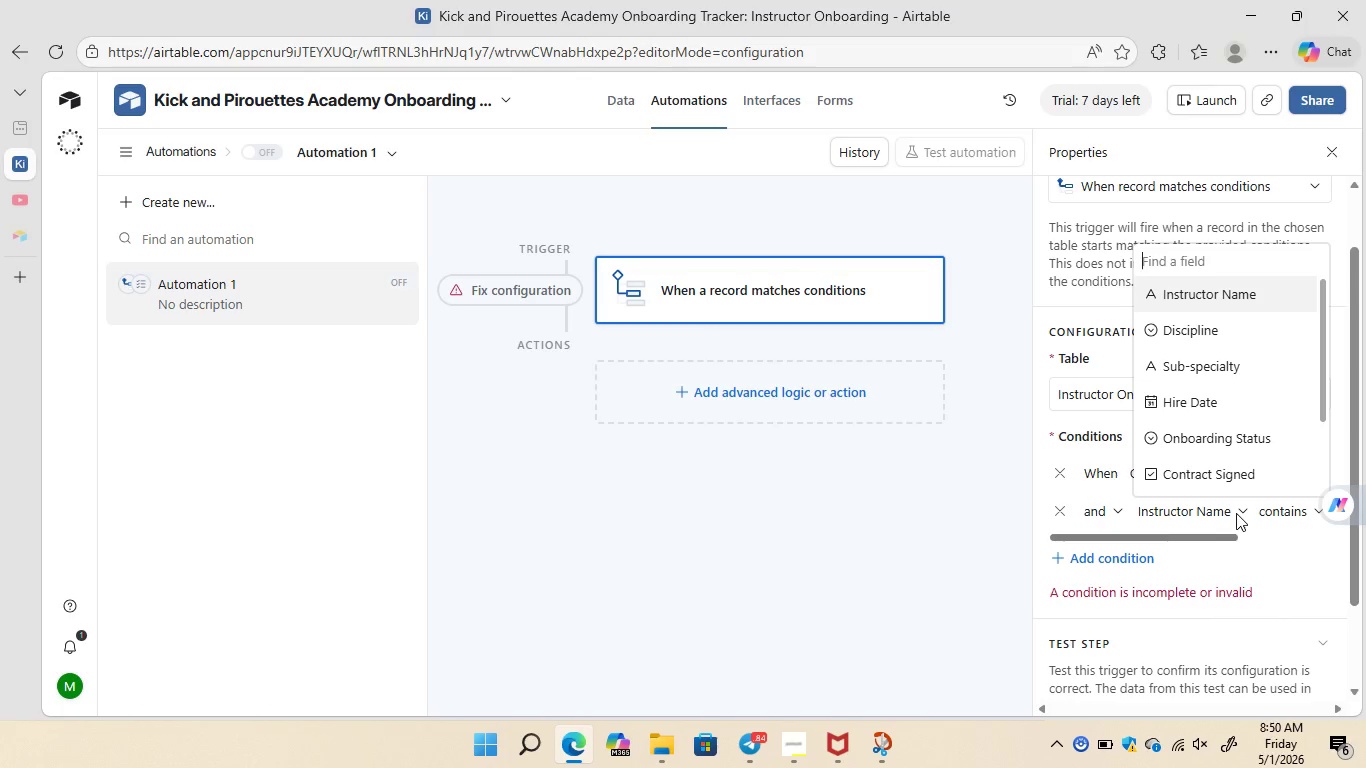 
wait(14.08)
 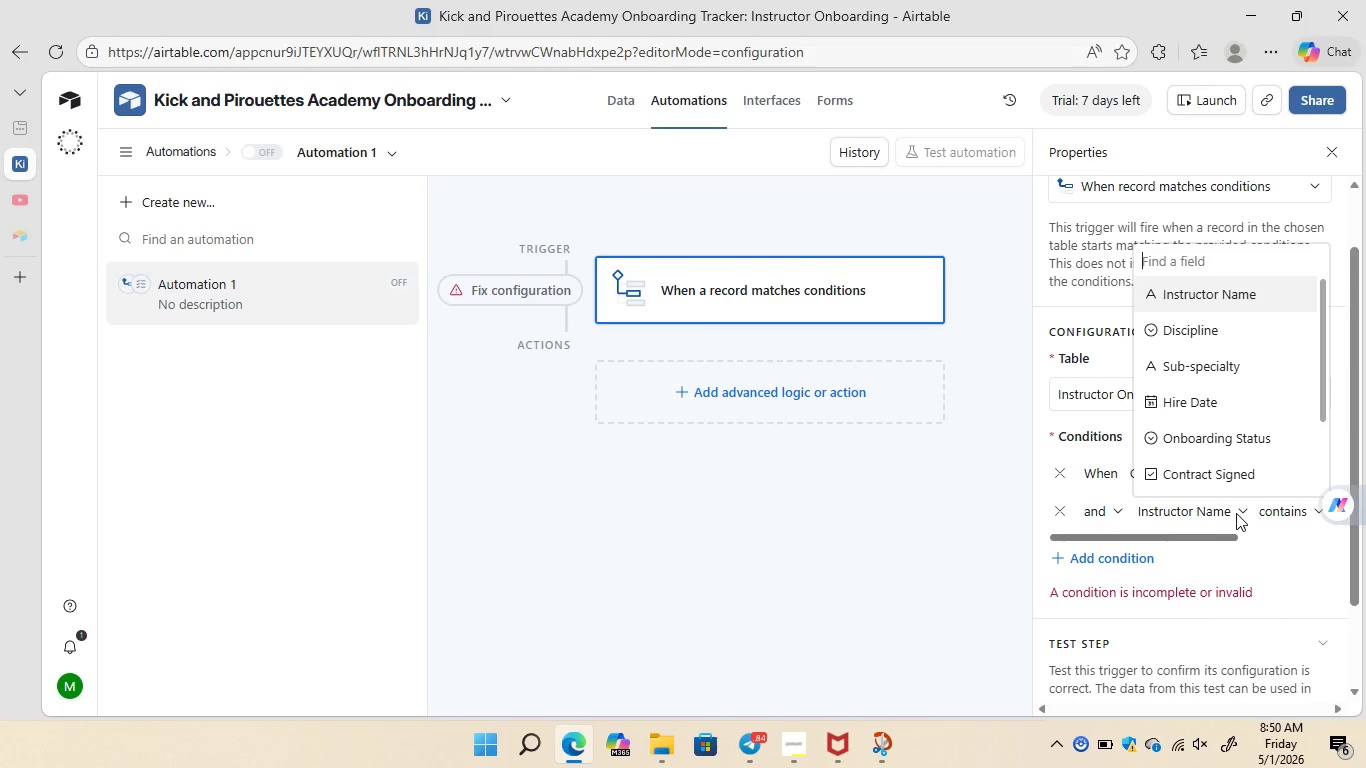 
left_click([1239, 429])
 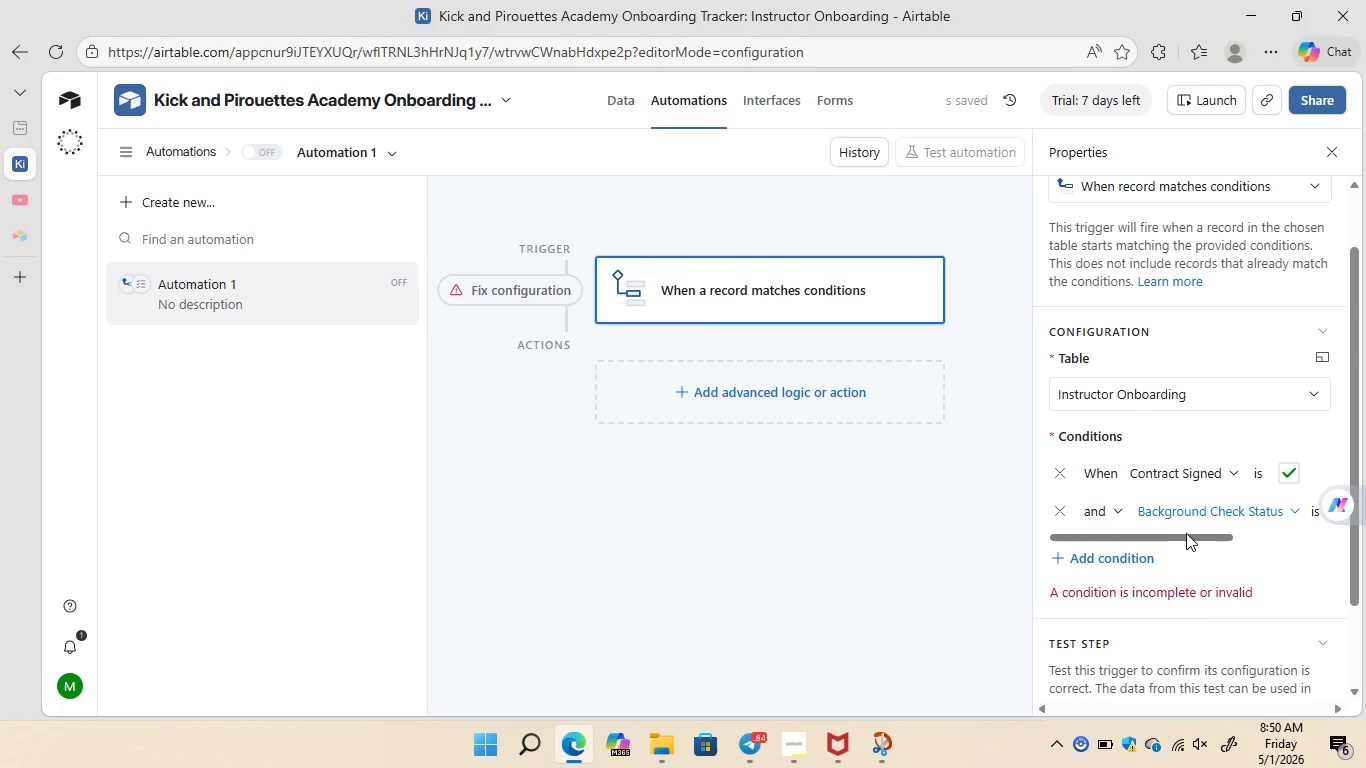 
left_click_drag(start_coordinate=[1181, 533], to_coordinate=[1208, 538])
 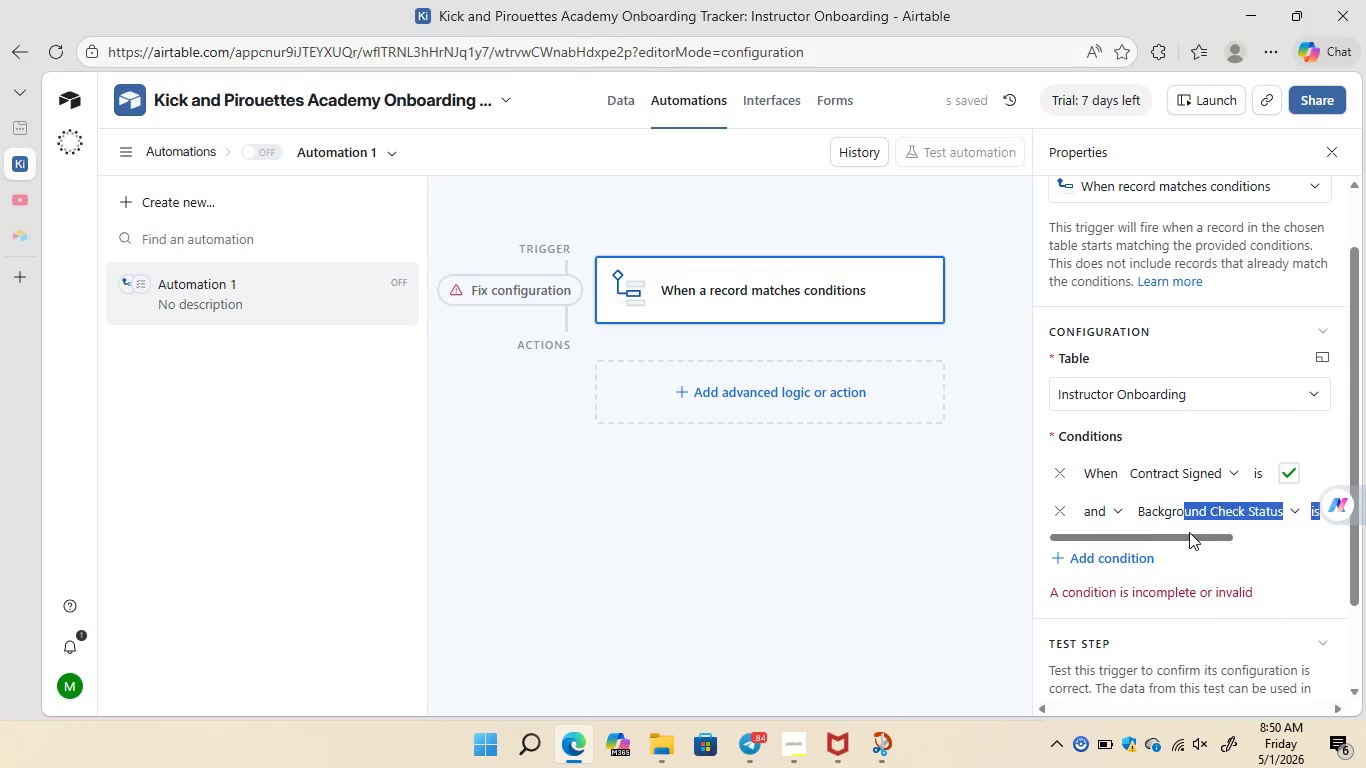 
left_click([1189, 532])
 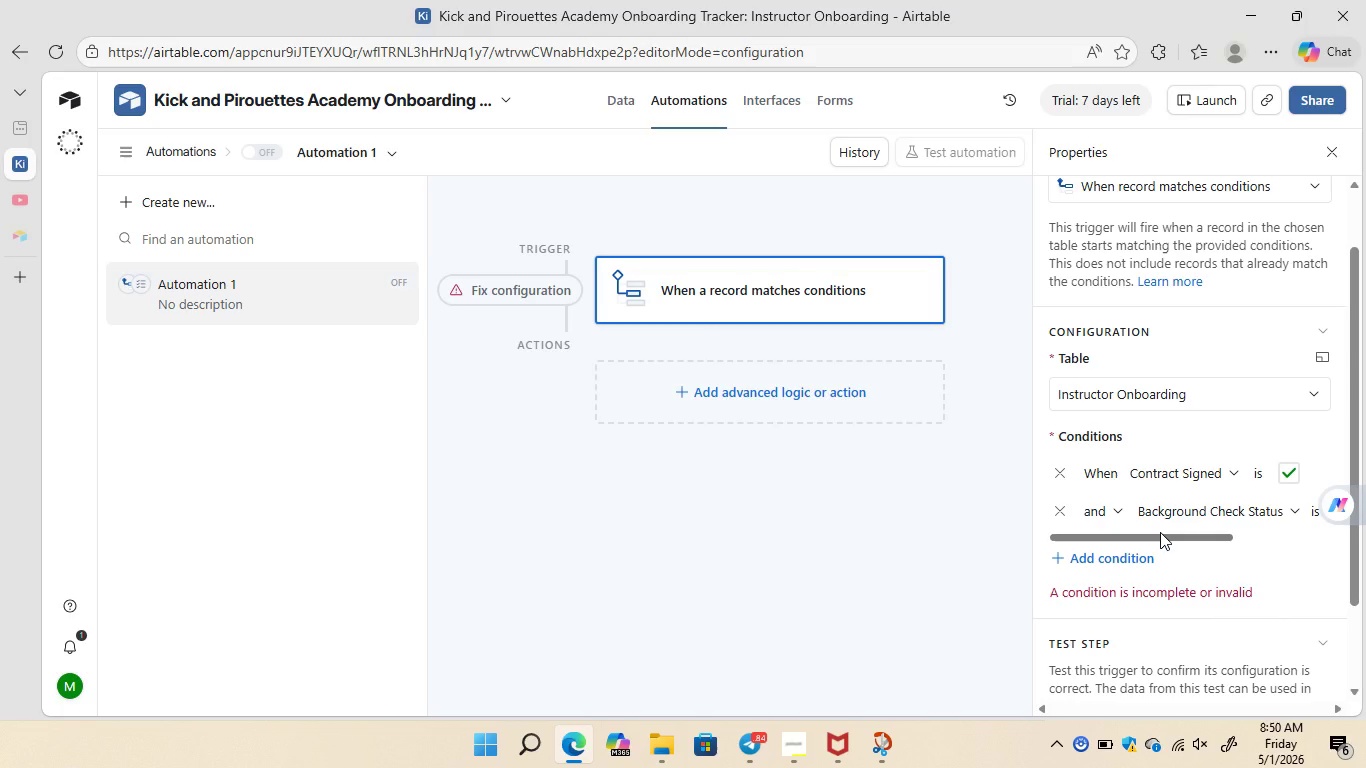 
left_click_drag(start_coordinate=[1160, 532], to_coordinate=[1186, 538])
 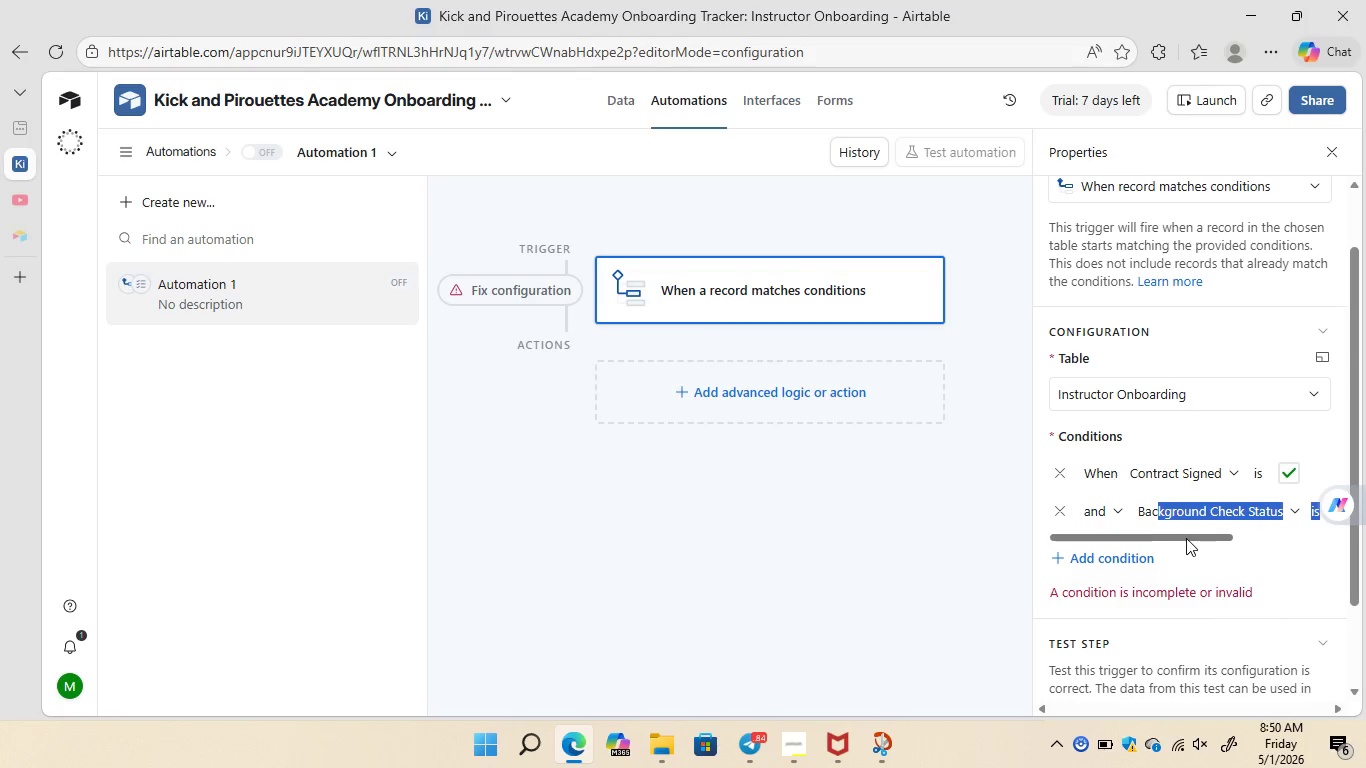 
double_click([1186, 538])
 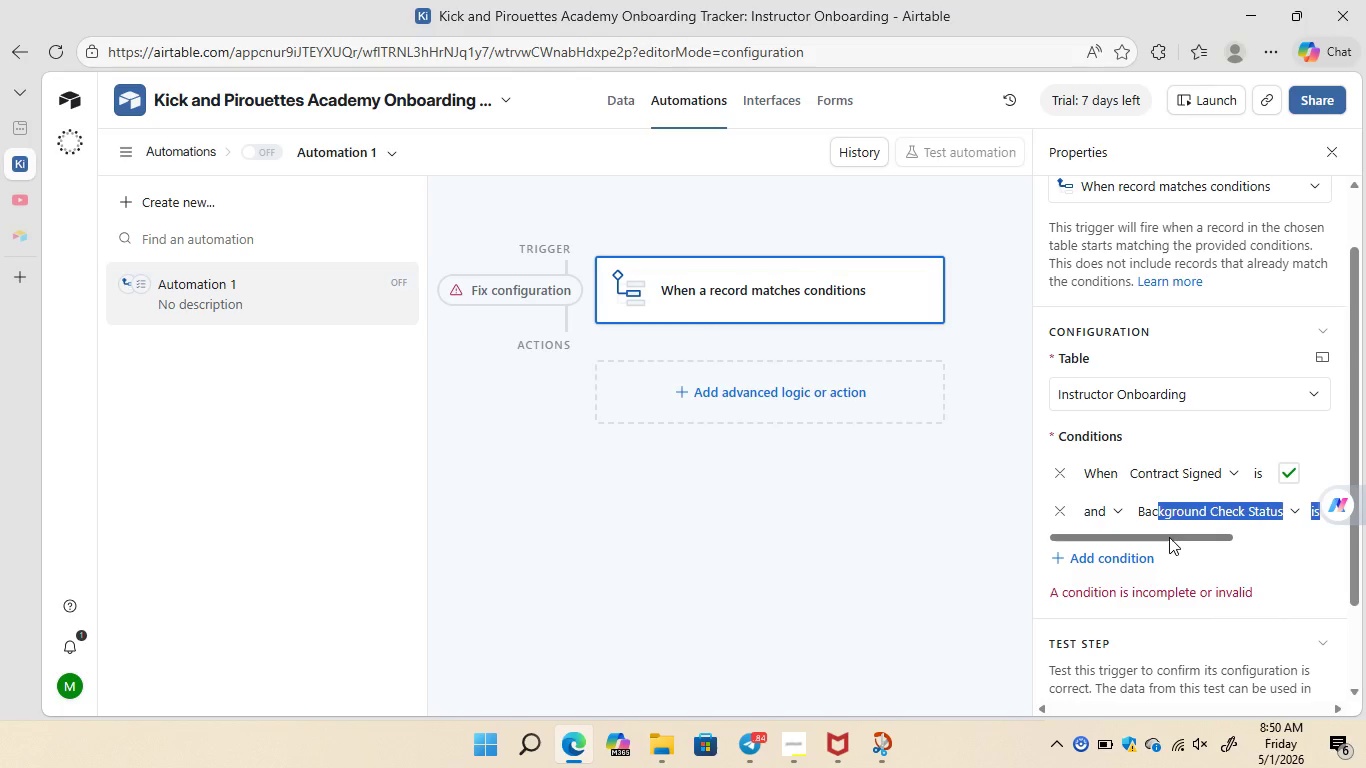 
left_click([1169, 537])
 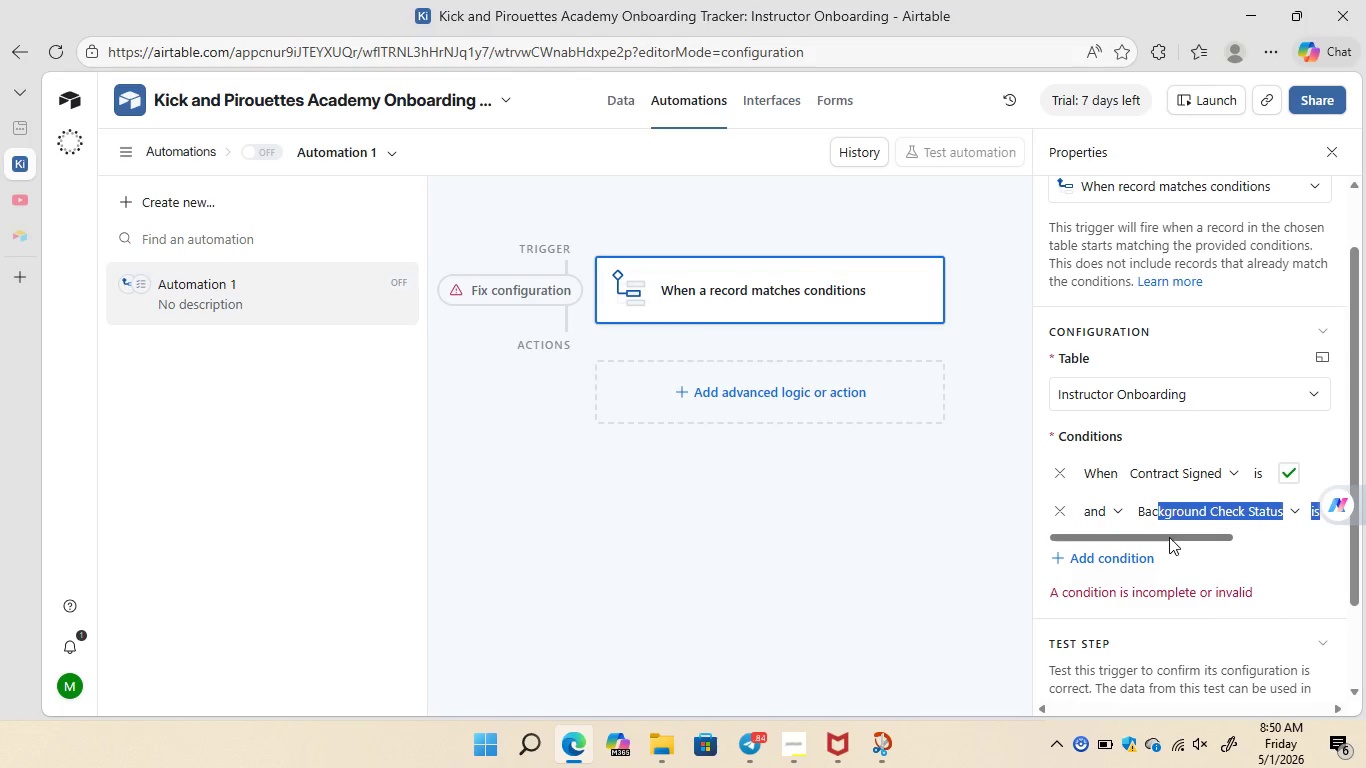 
left_click_drag(start_coordinate=[1169, 537], to_coordinate=[1142, 530])
 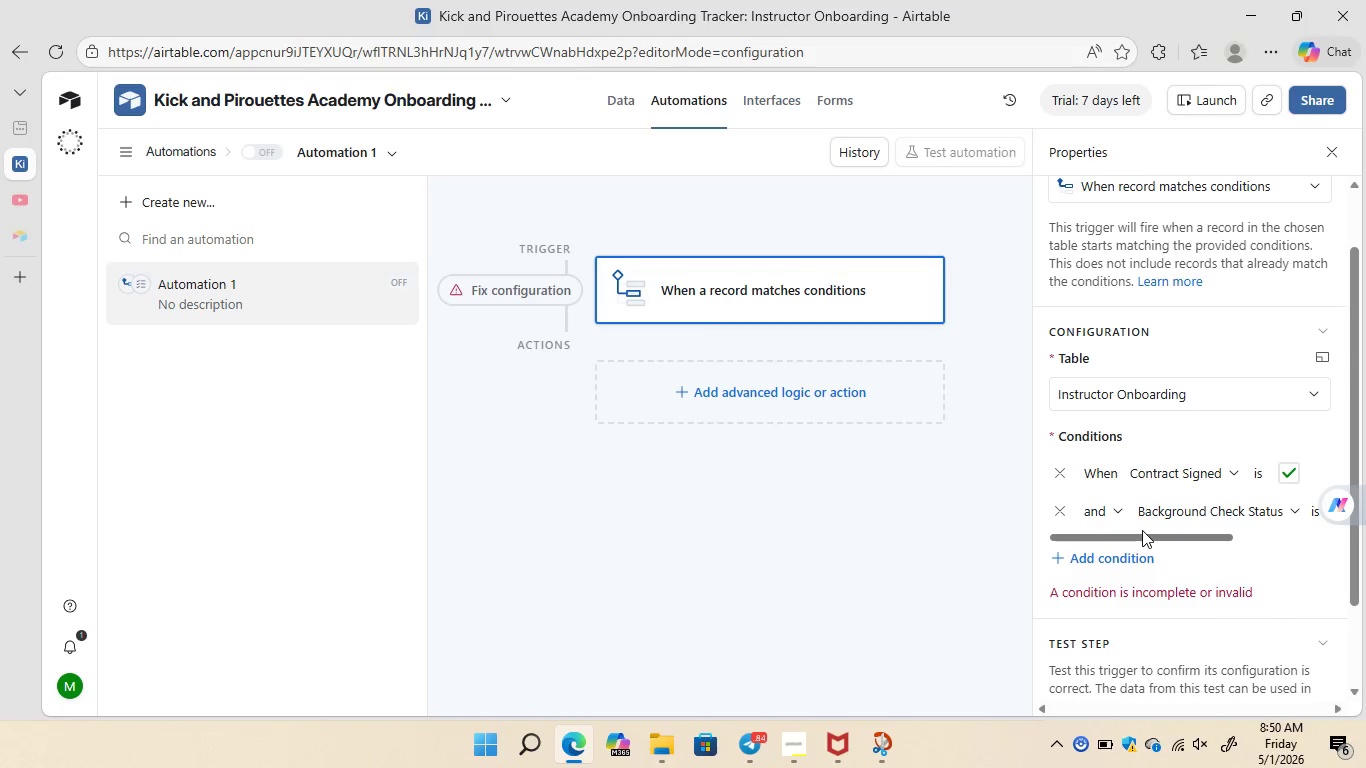 
left_click([1142, 530])
 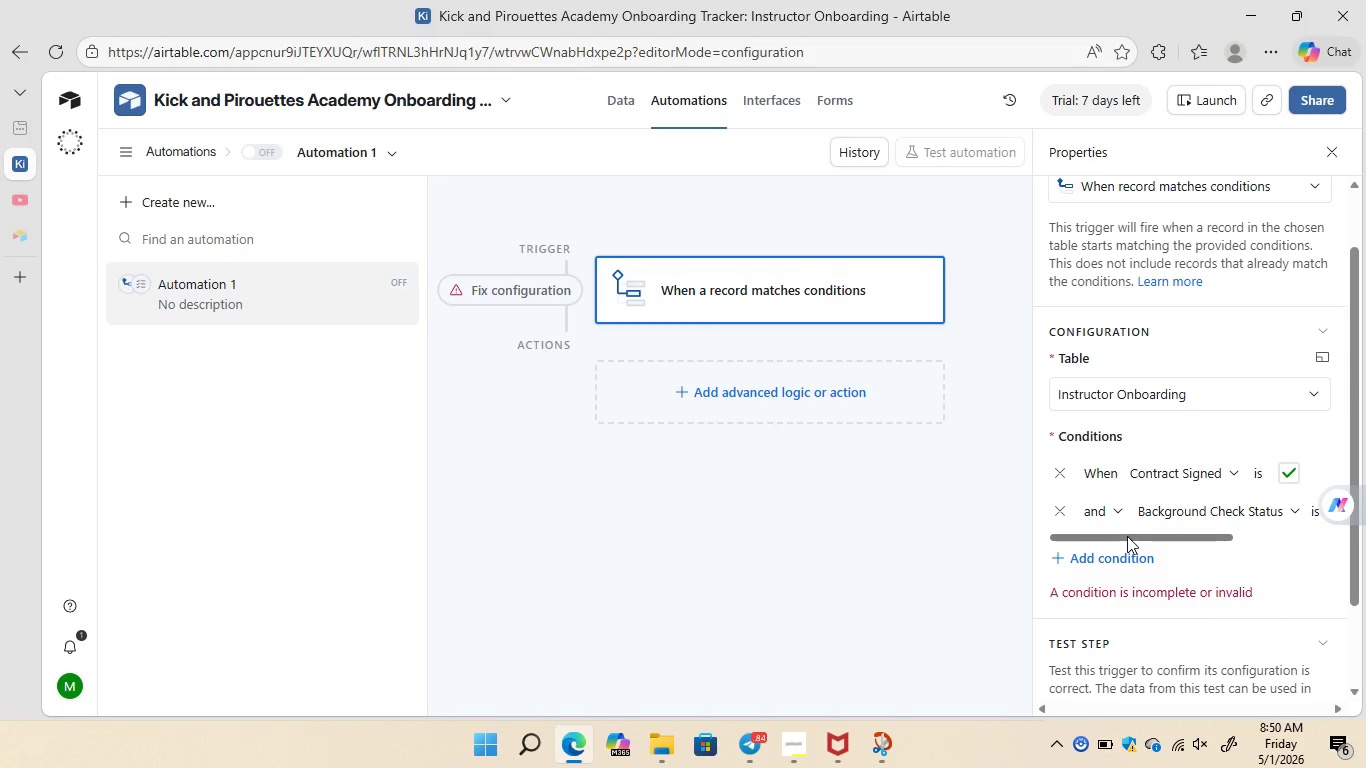 
left_click_drag(start_coordinate=[1127, 536], to_coordinate=[1248, 537])
 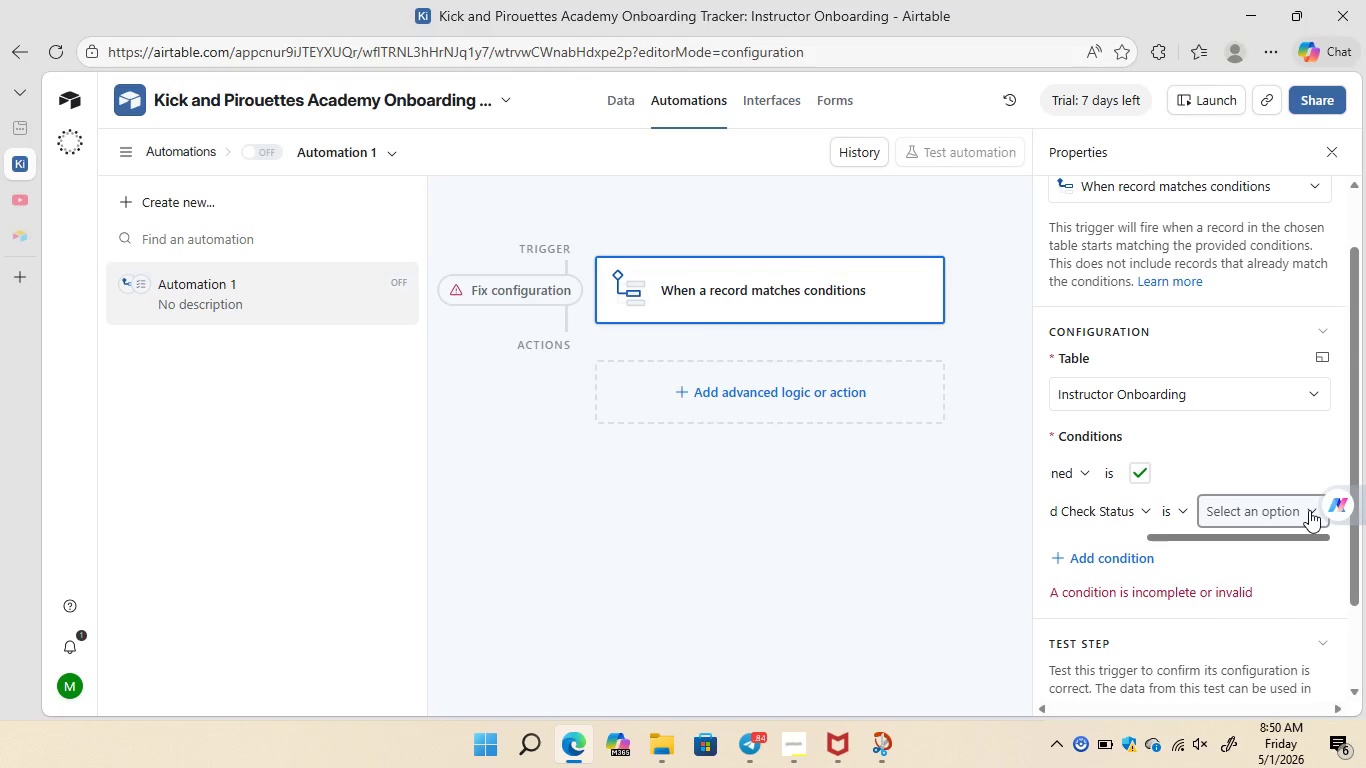 
left_click([1309, 510])
 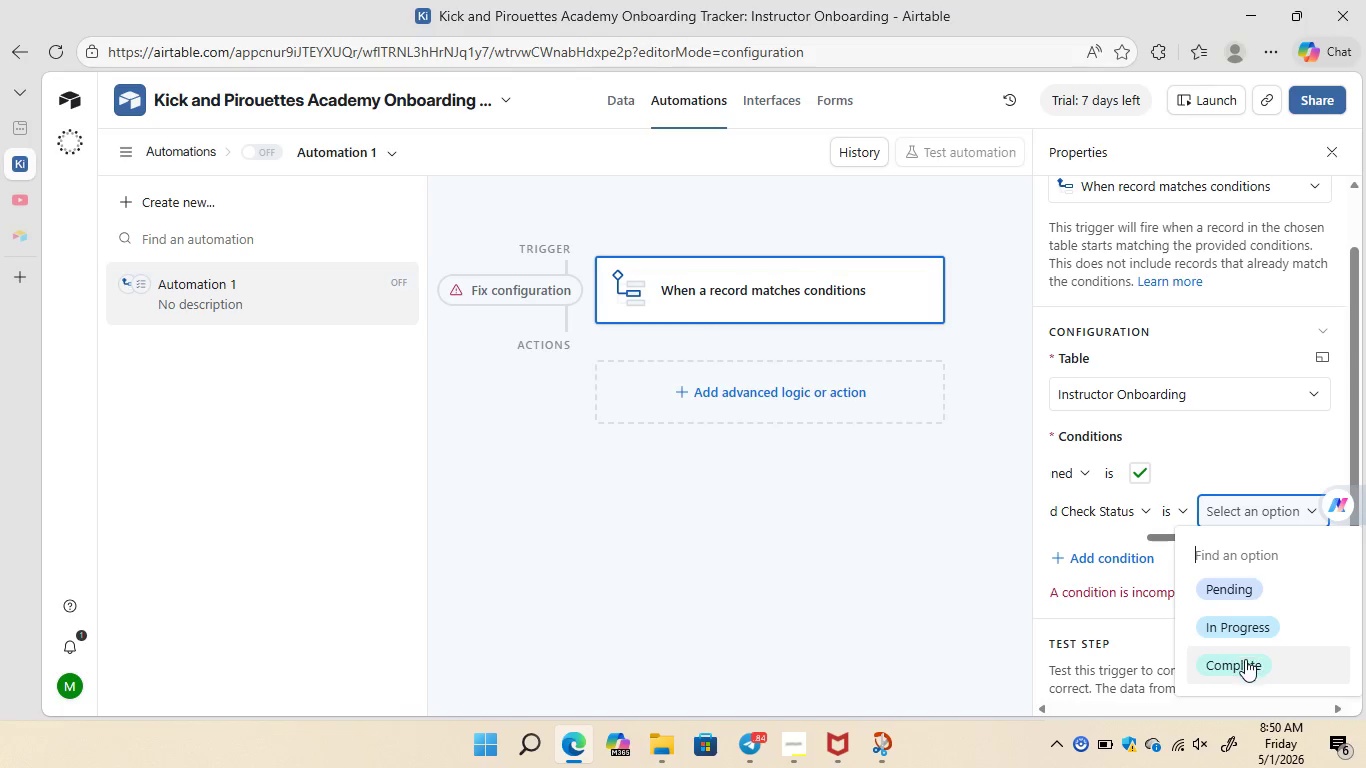 
left_click([1245, 659])
 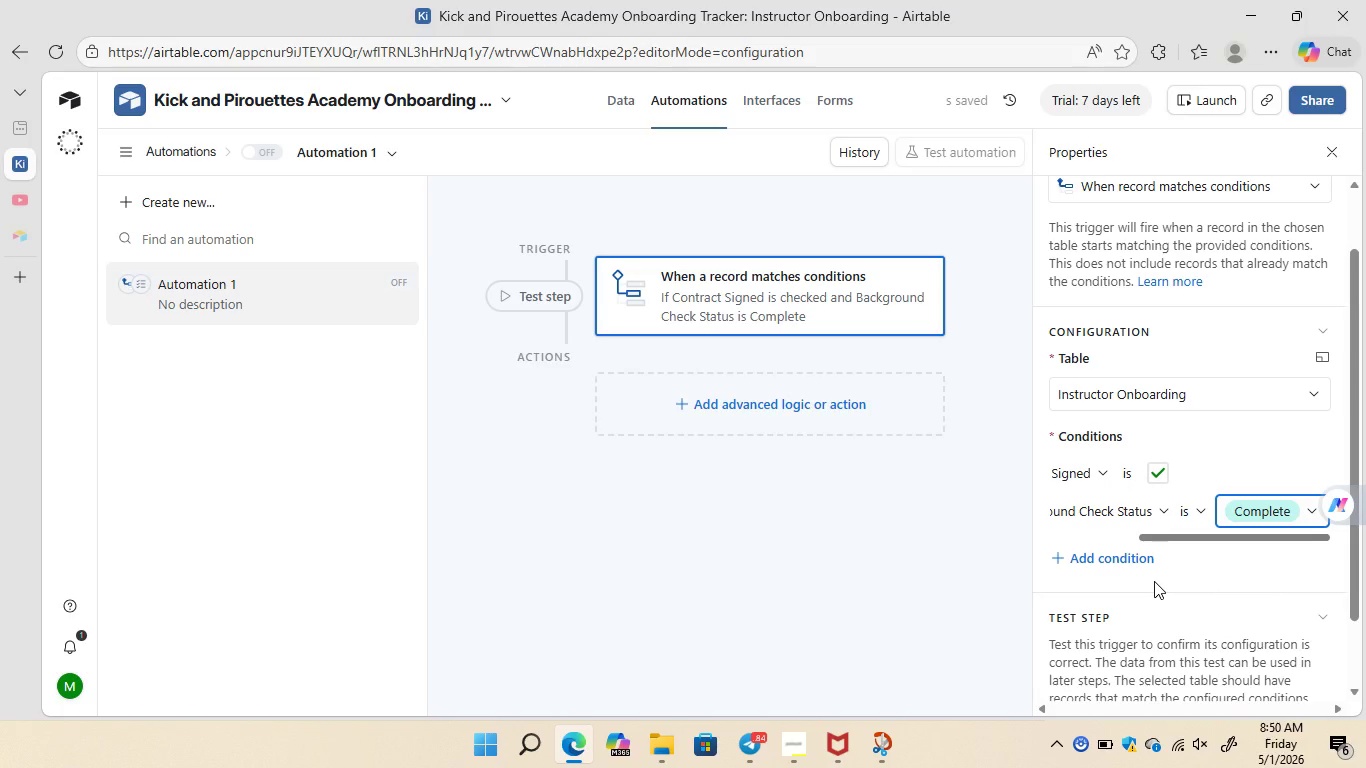 
wait(6.66)
 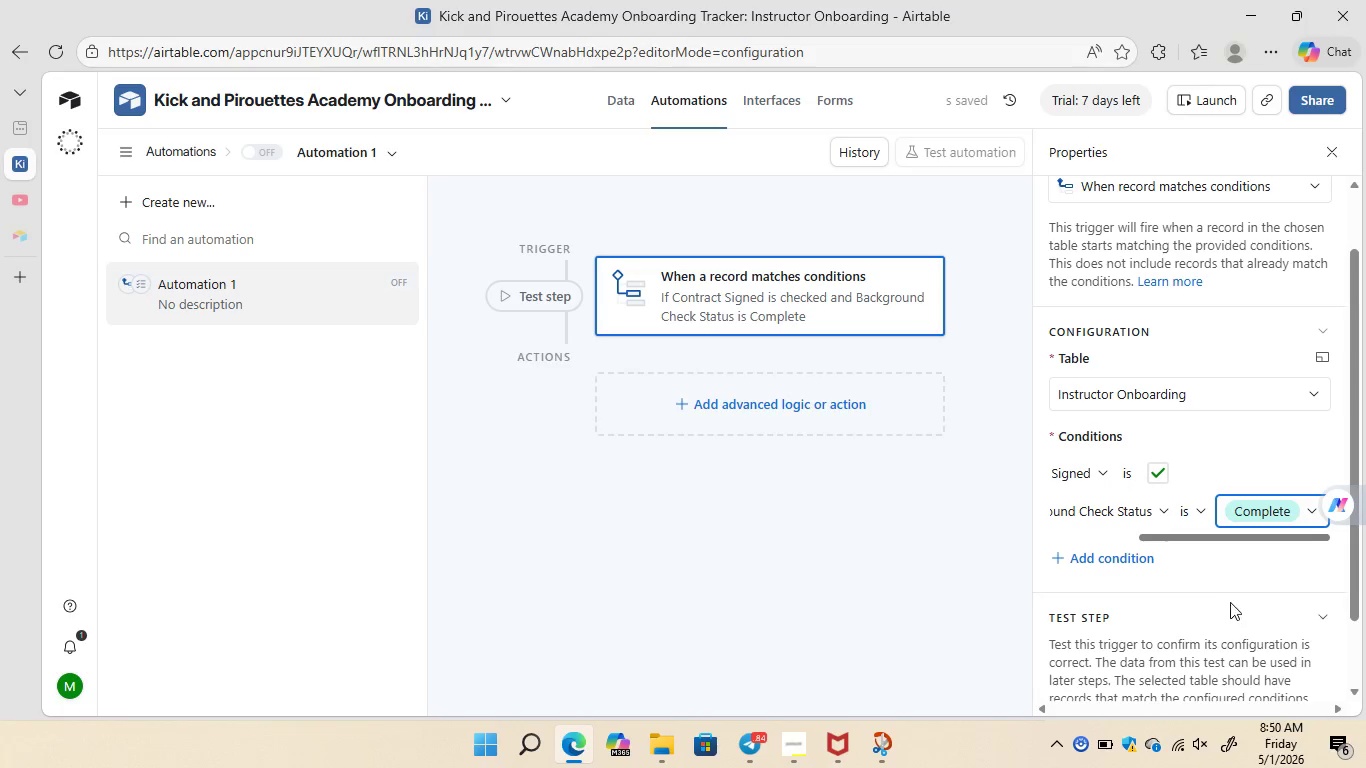 
left_click([798, 408])
 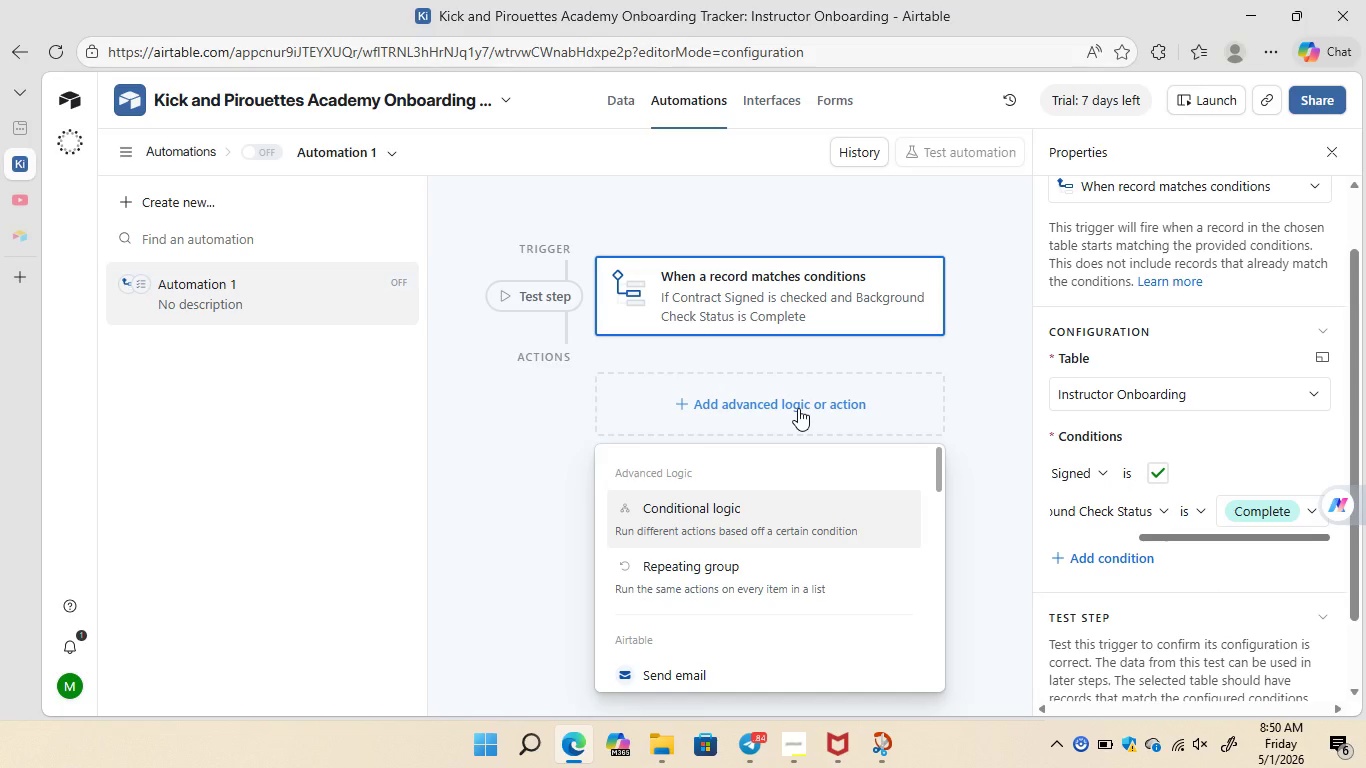 
wait(7.48)
 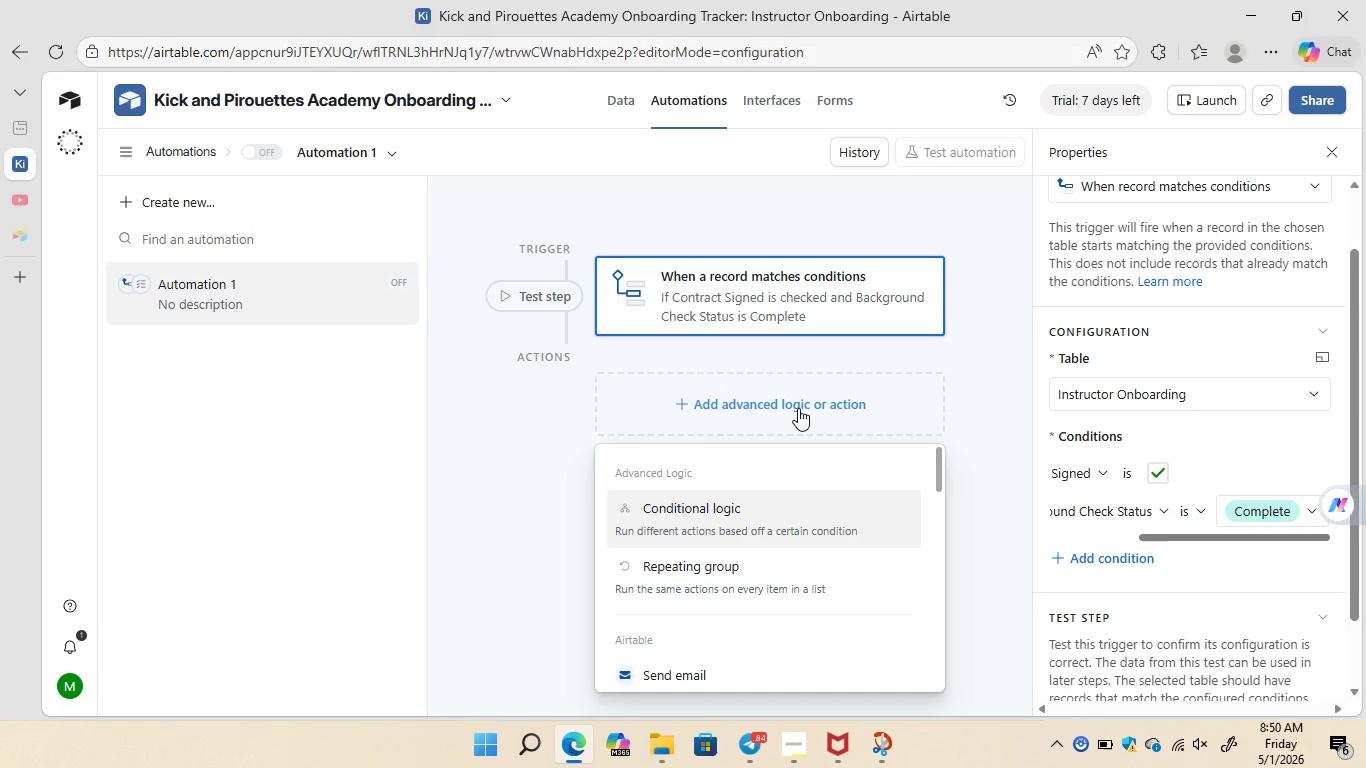 
mouse_move([741, 568])
 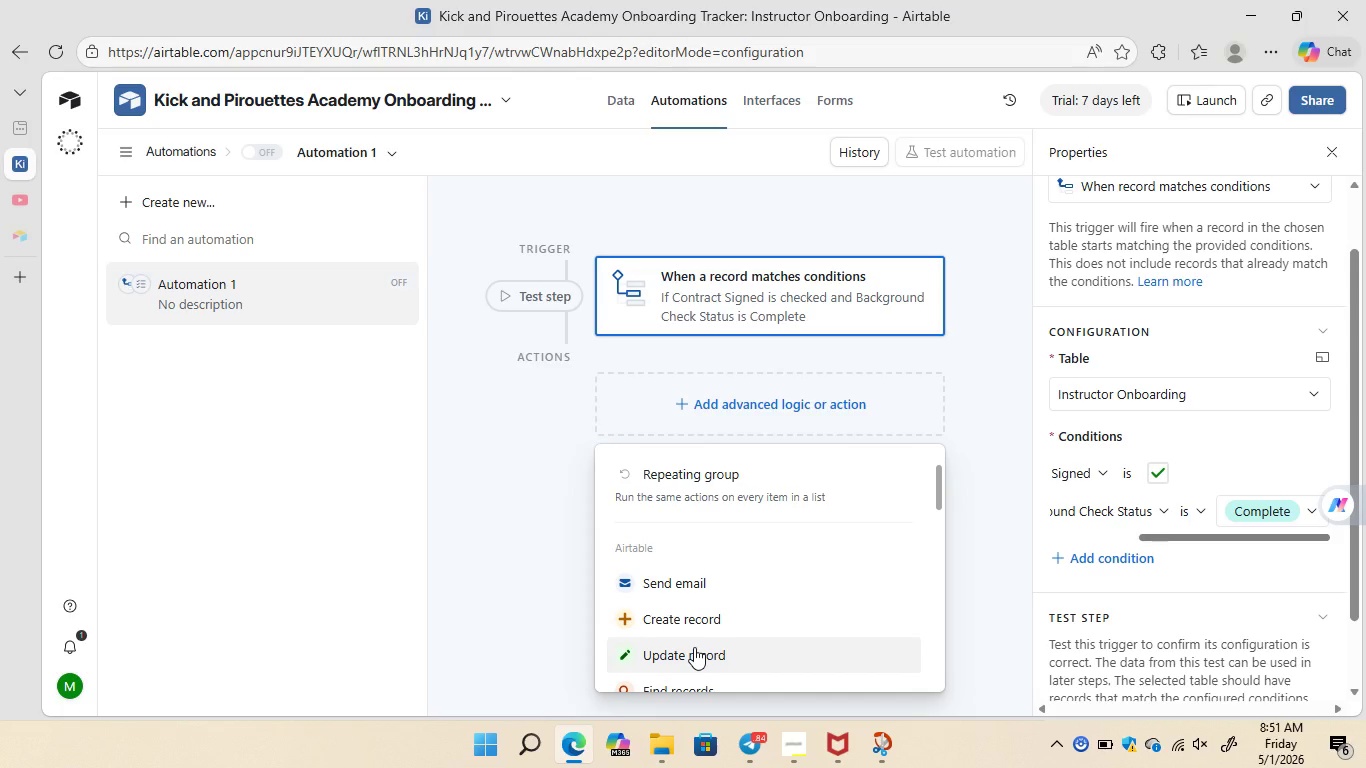 
left_click([694, 647])
 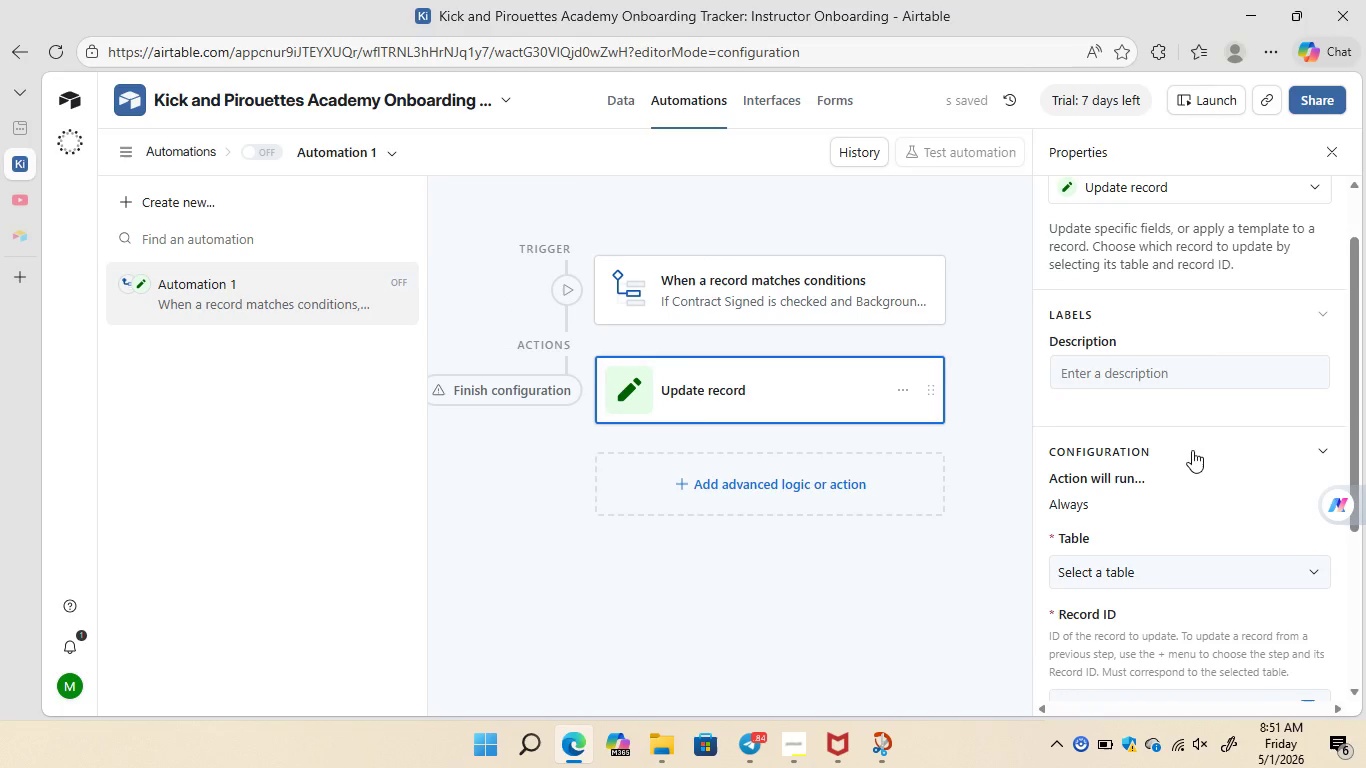 
wait(6.67)
 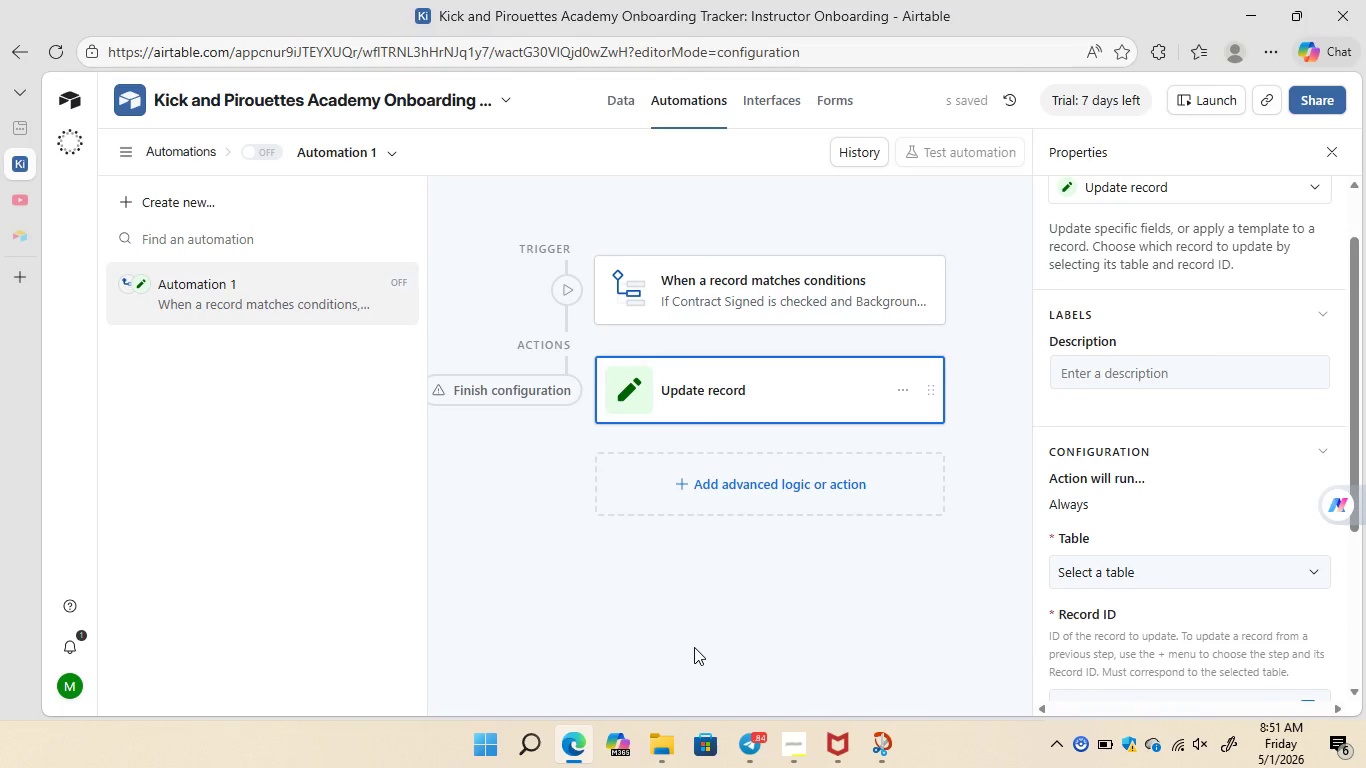 
mouse_move([1233, 479])
 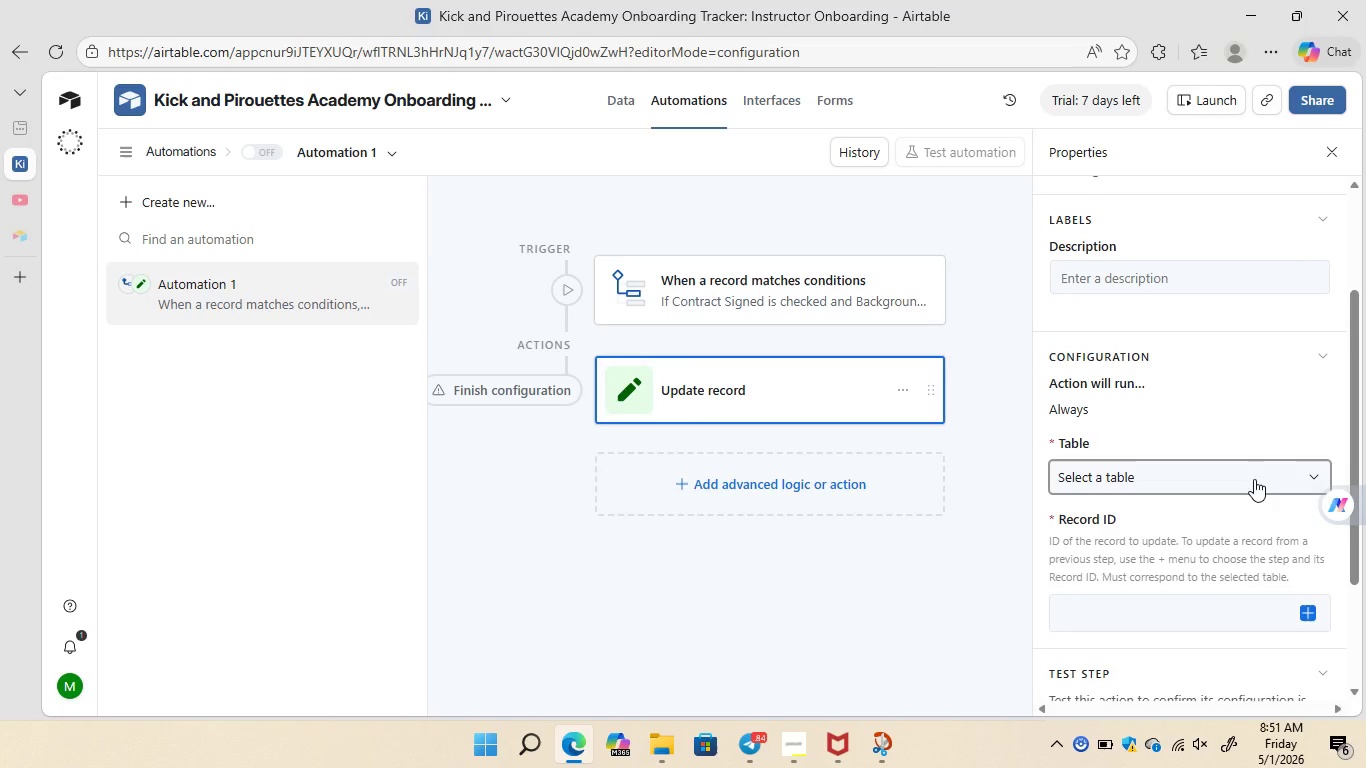 
left_click([1254, 479])
 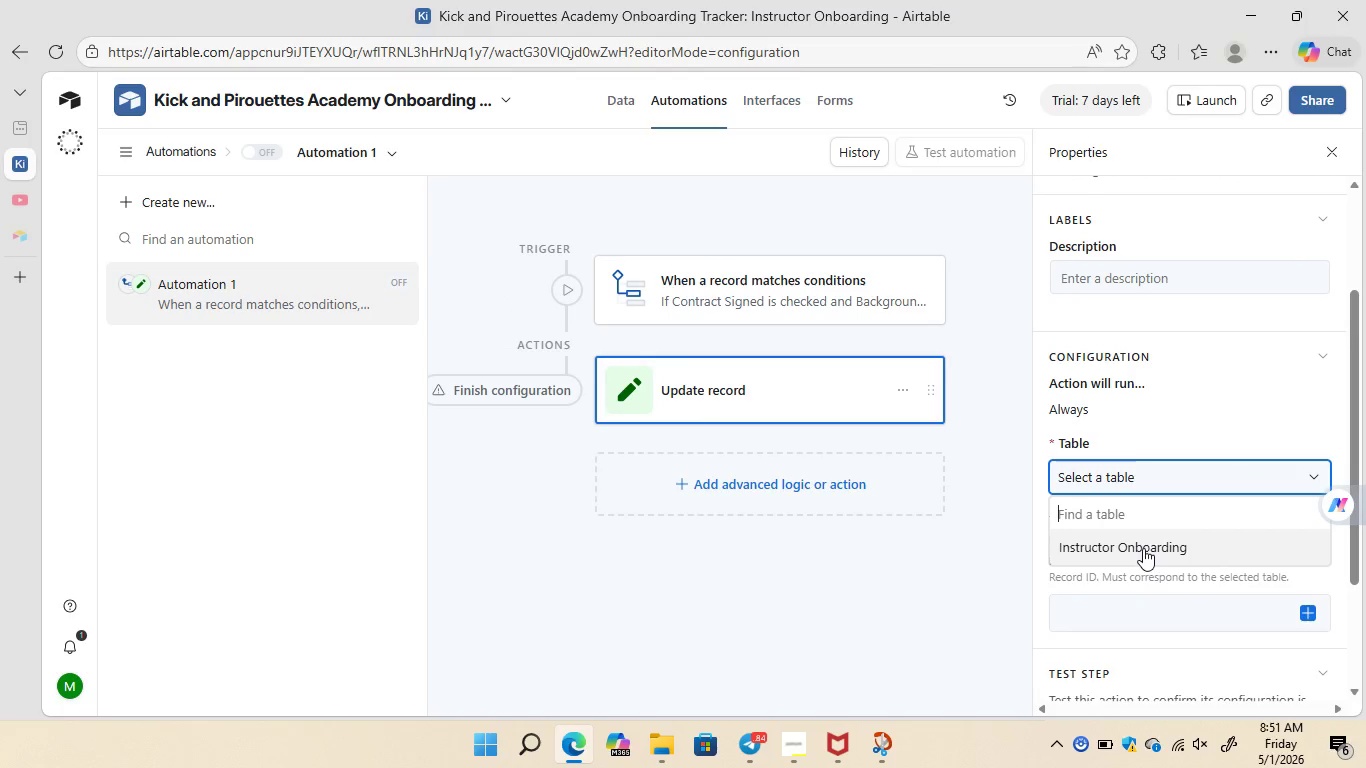 
left_click([1143, 548])
 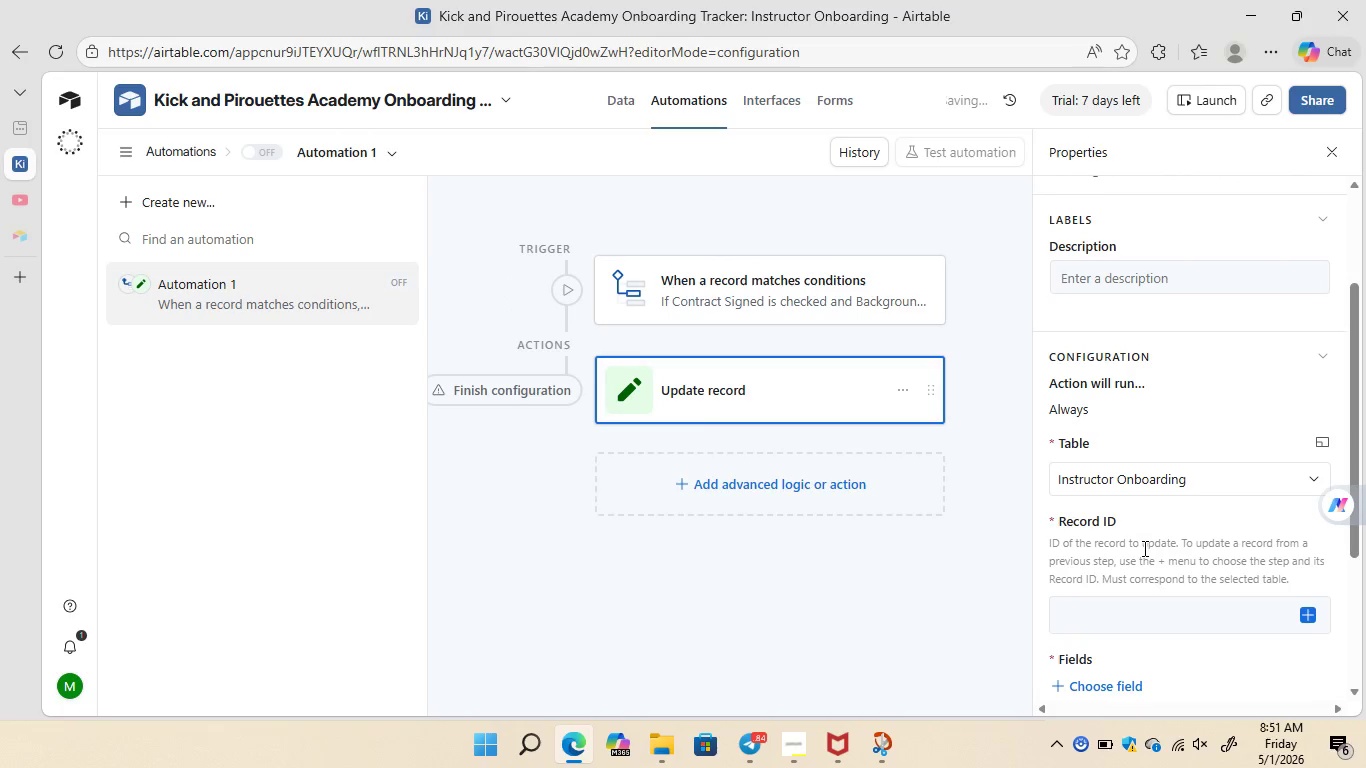 
mouse_move([1193, 524])
 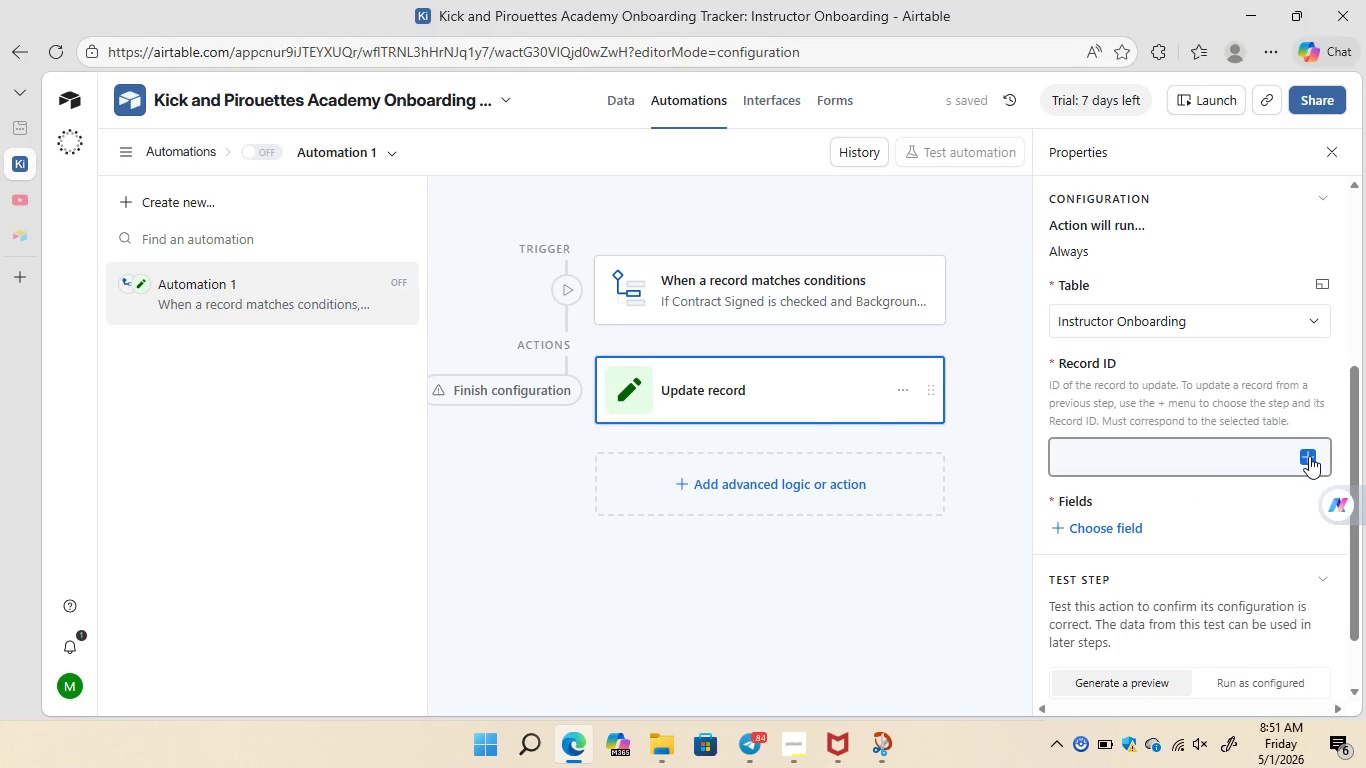 
left_click([1309, 456])
 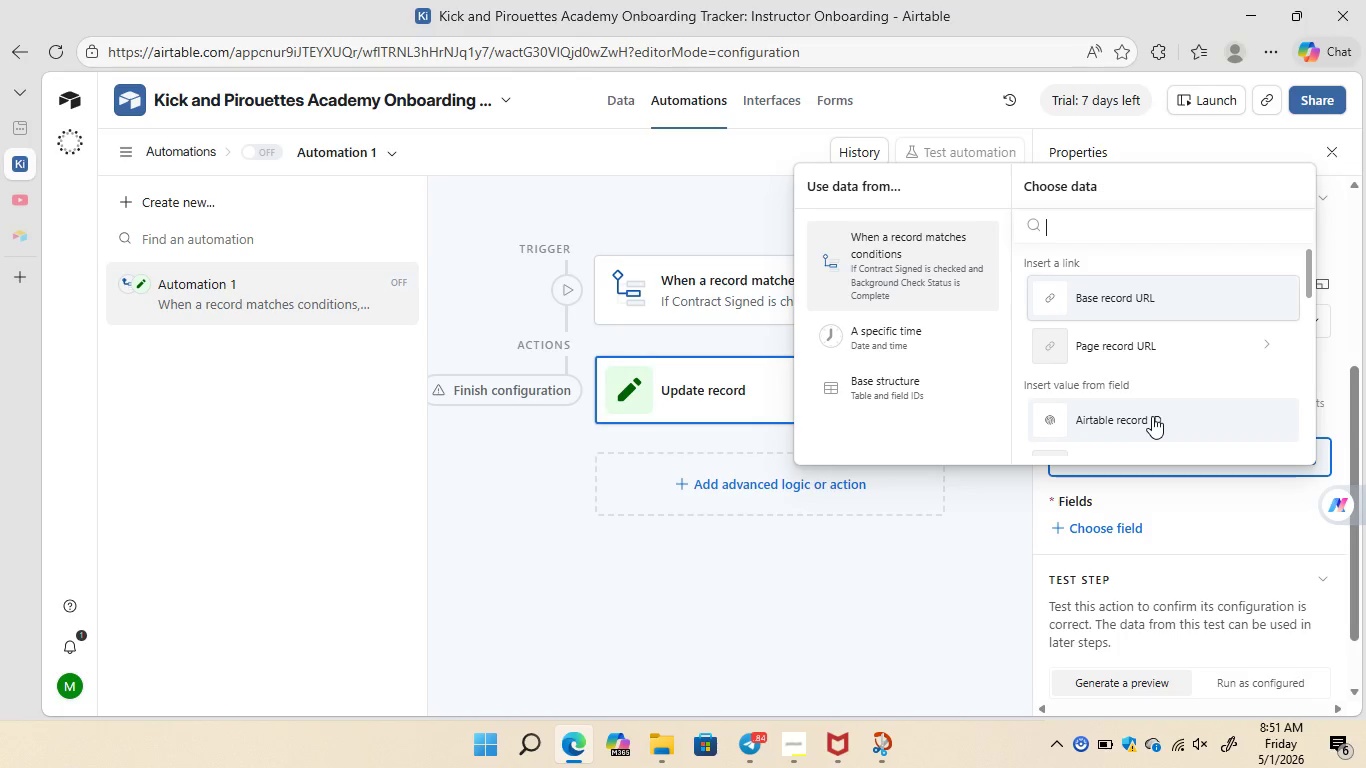 
wait(7.91)
 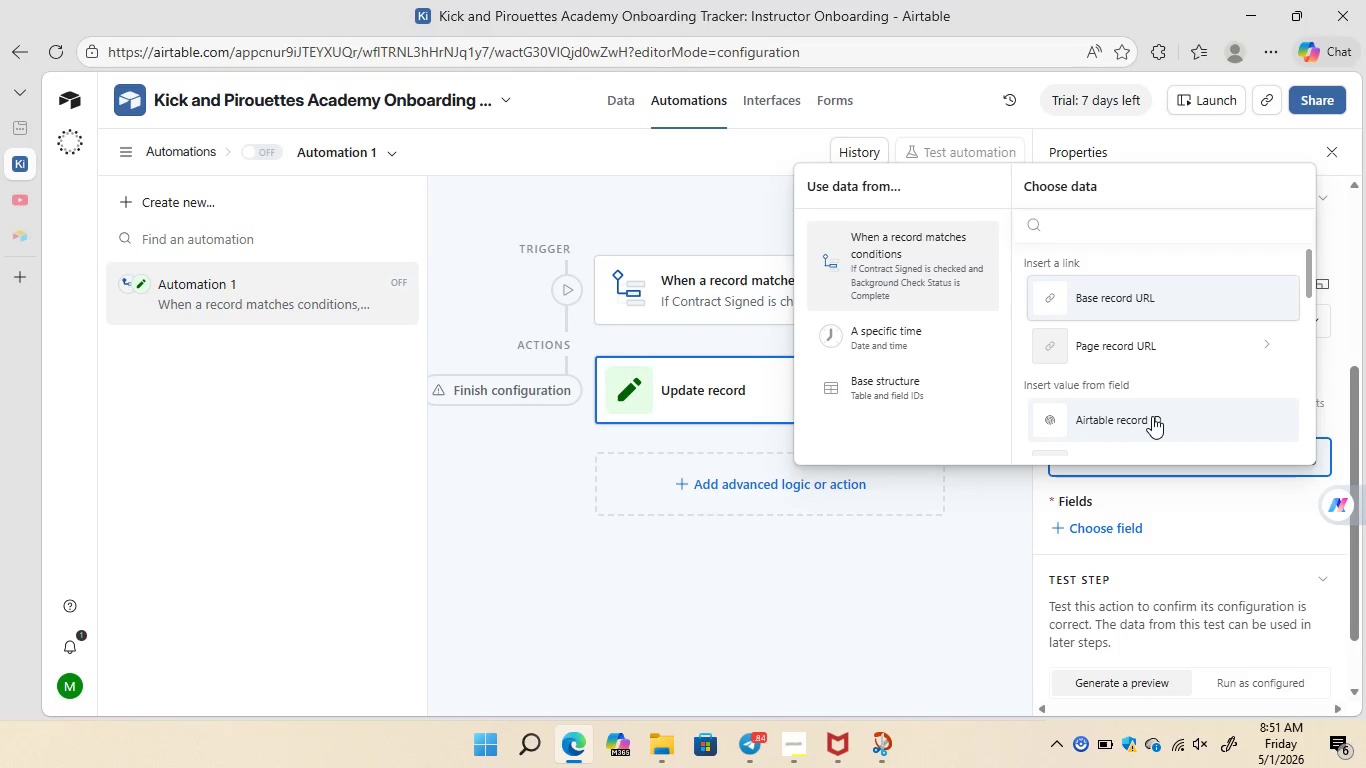 
left_click([1152, 416])
 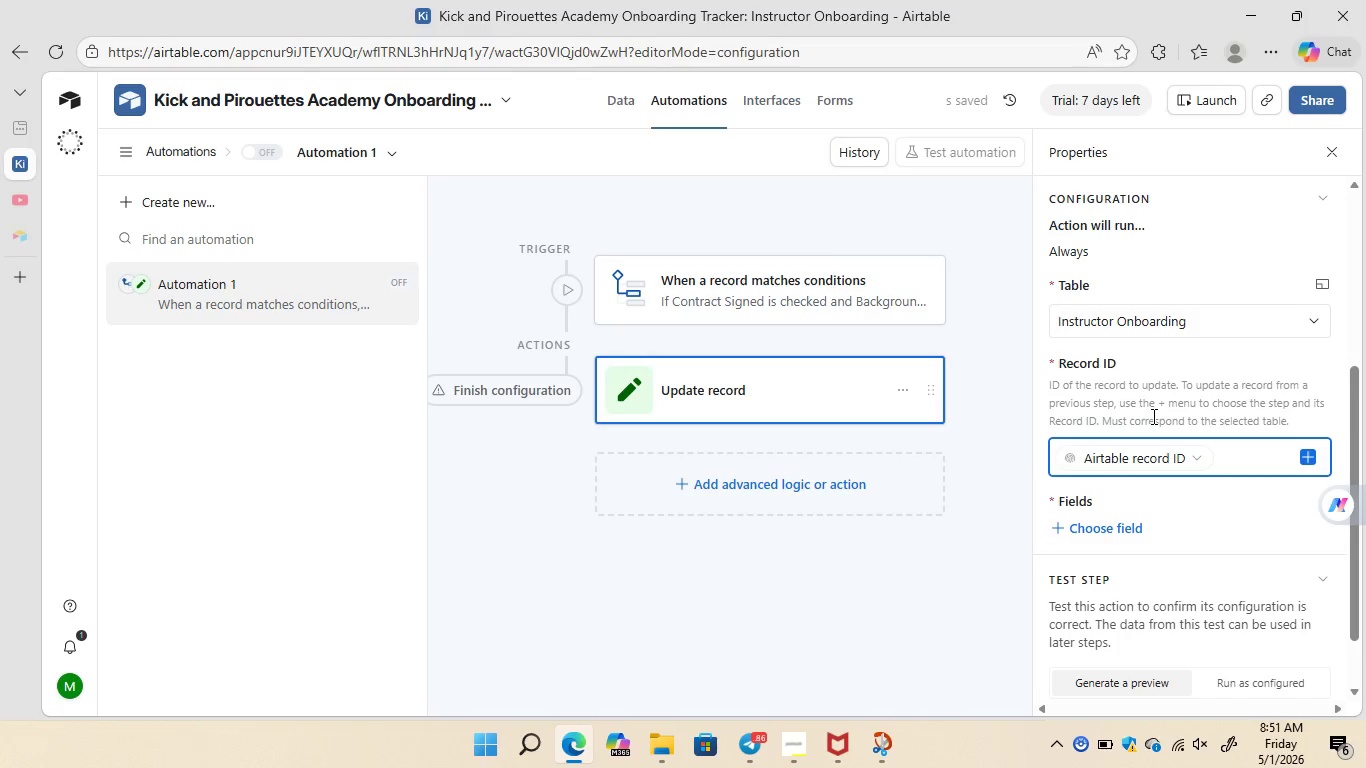 
wait(6.73)
 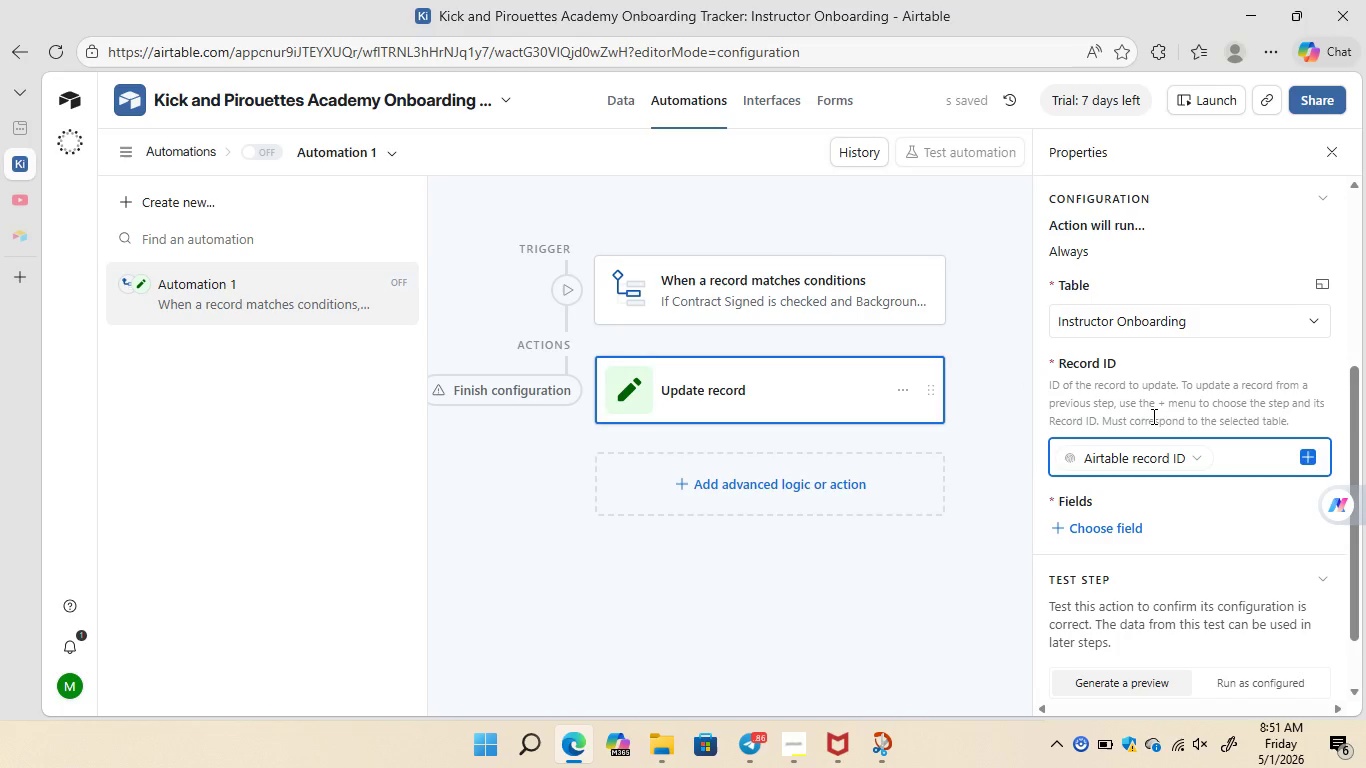 
left_click([1114, 522])
 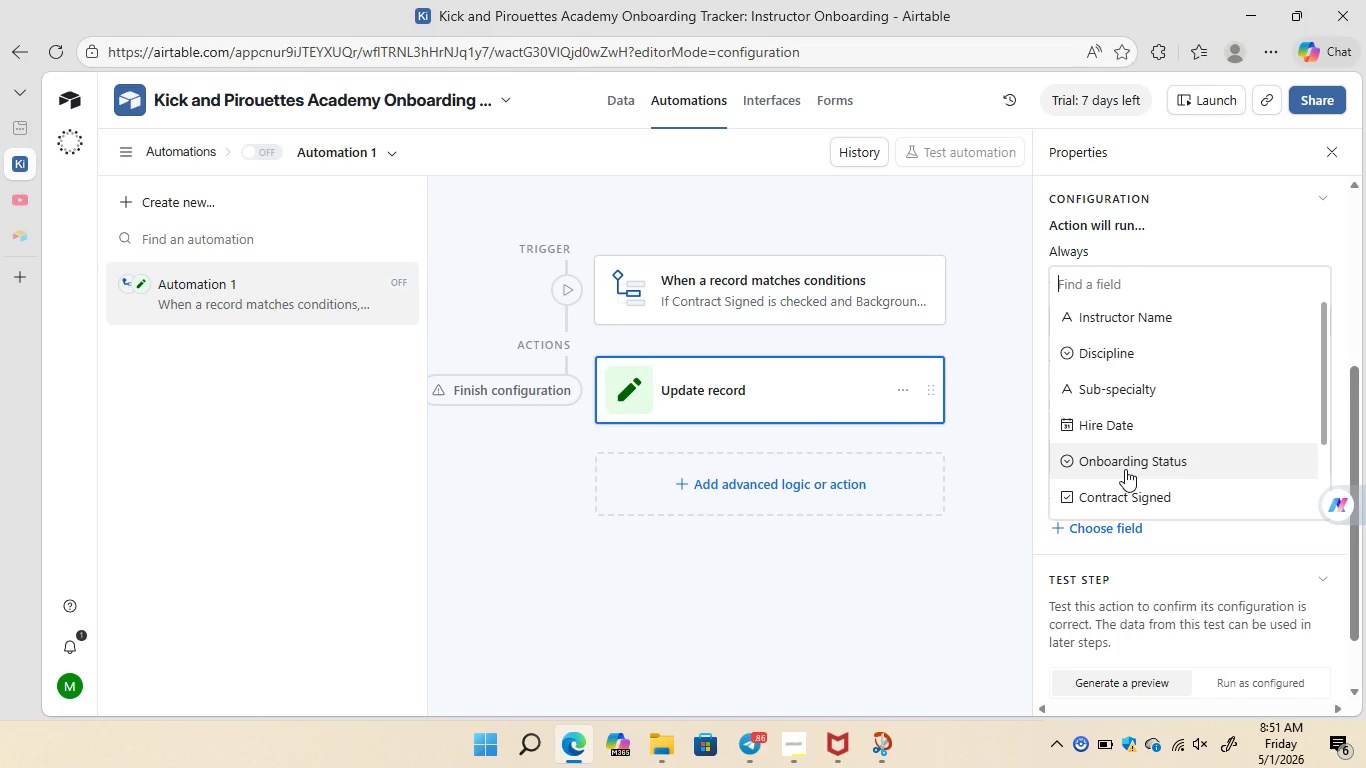 
left_click([1125, 469])
 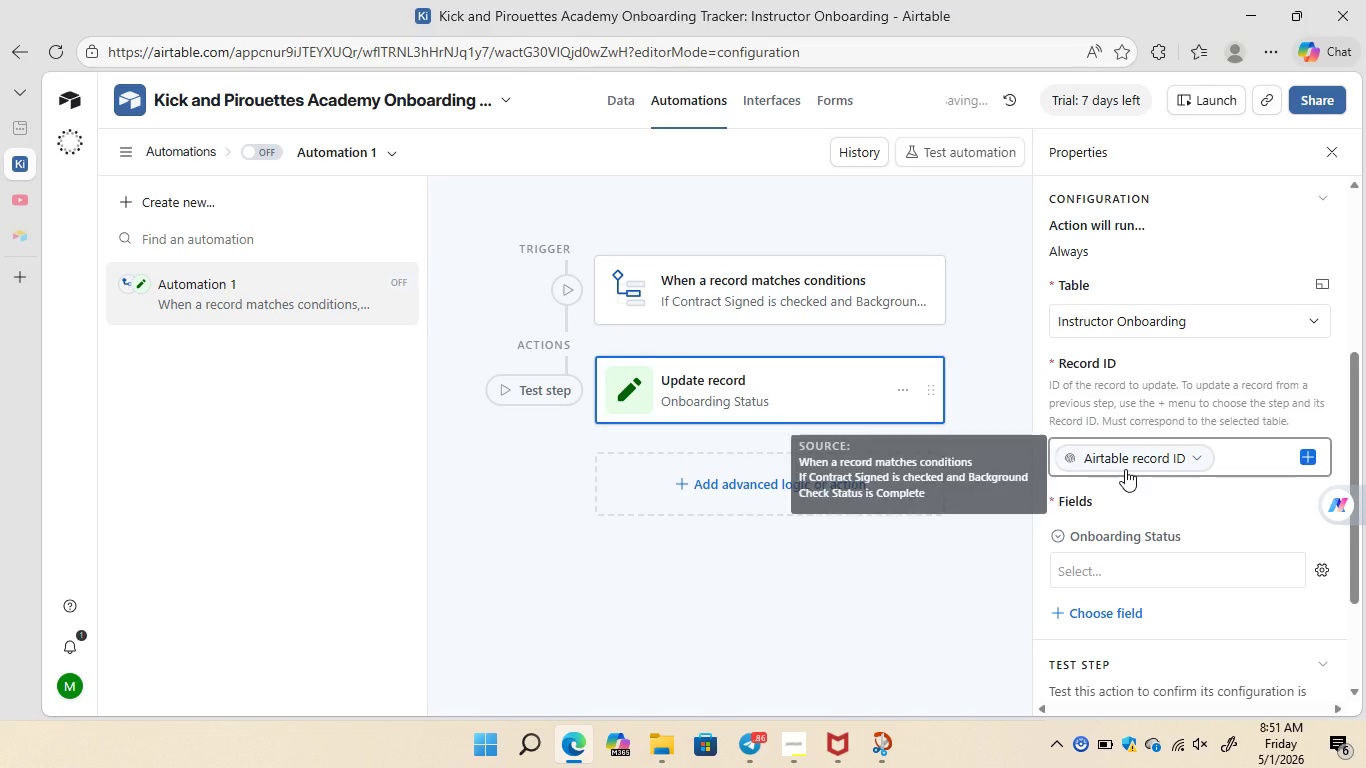 
mouse_move([1156, 526])
 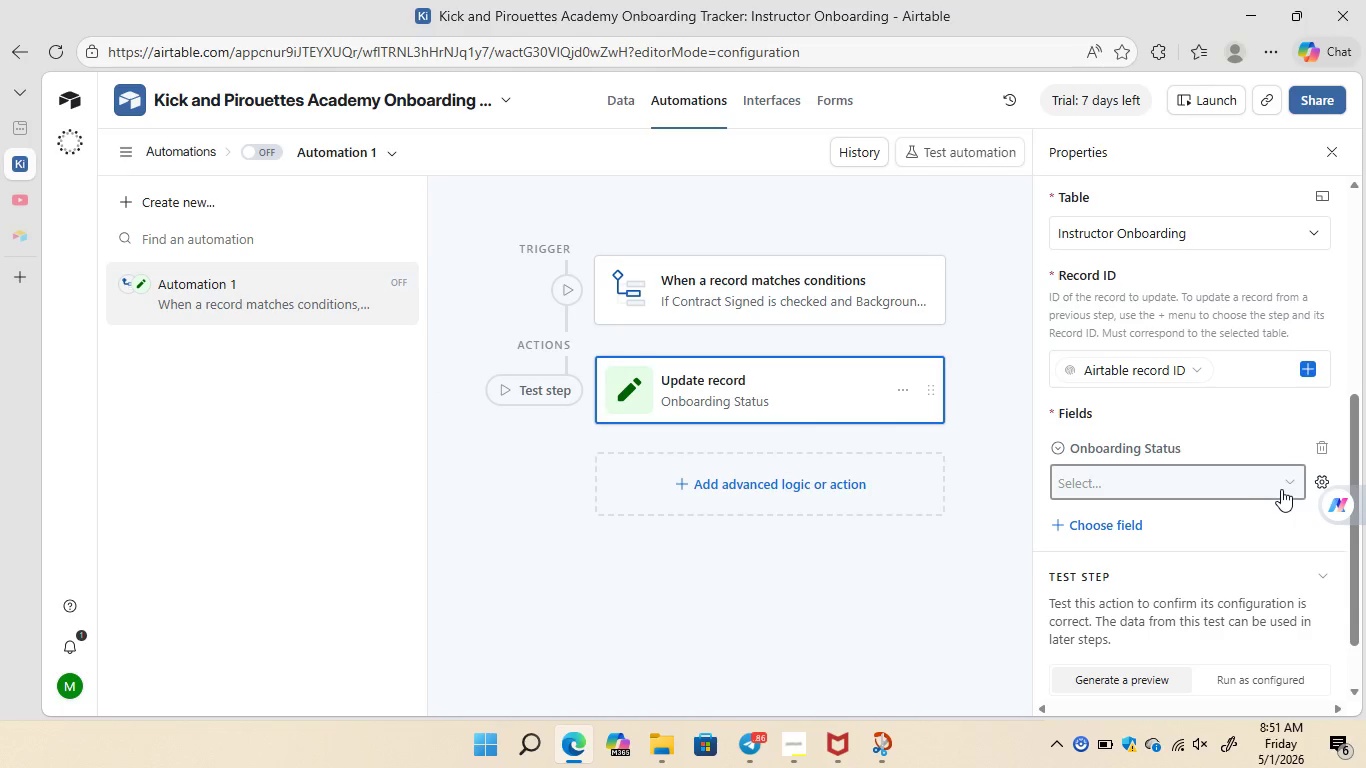 
left_click([1286, 482])
 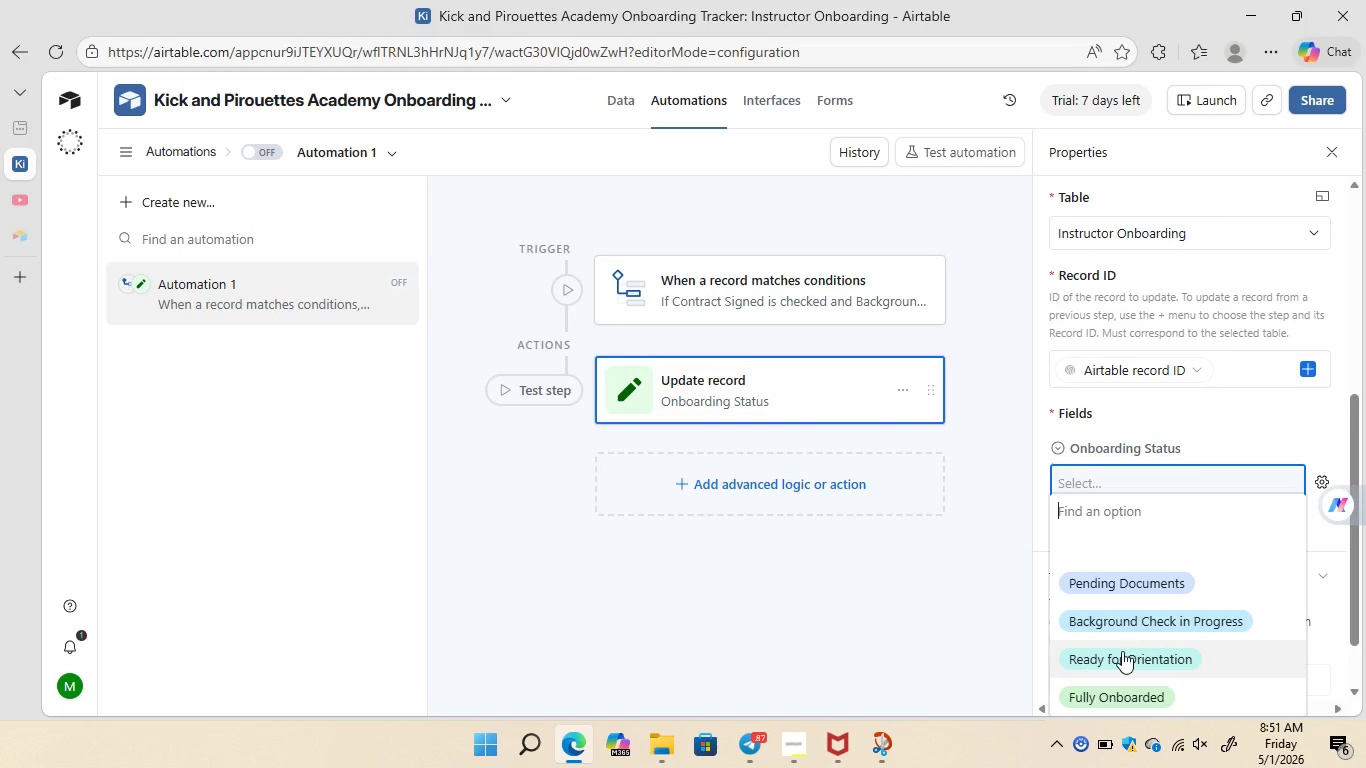 
left_click([1122, 651])
 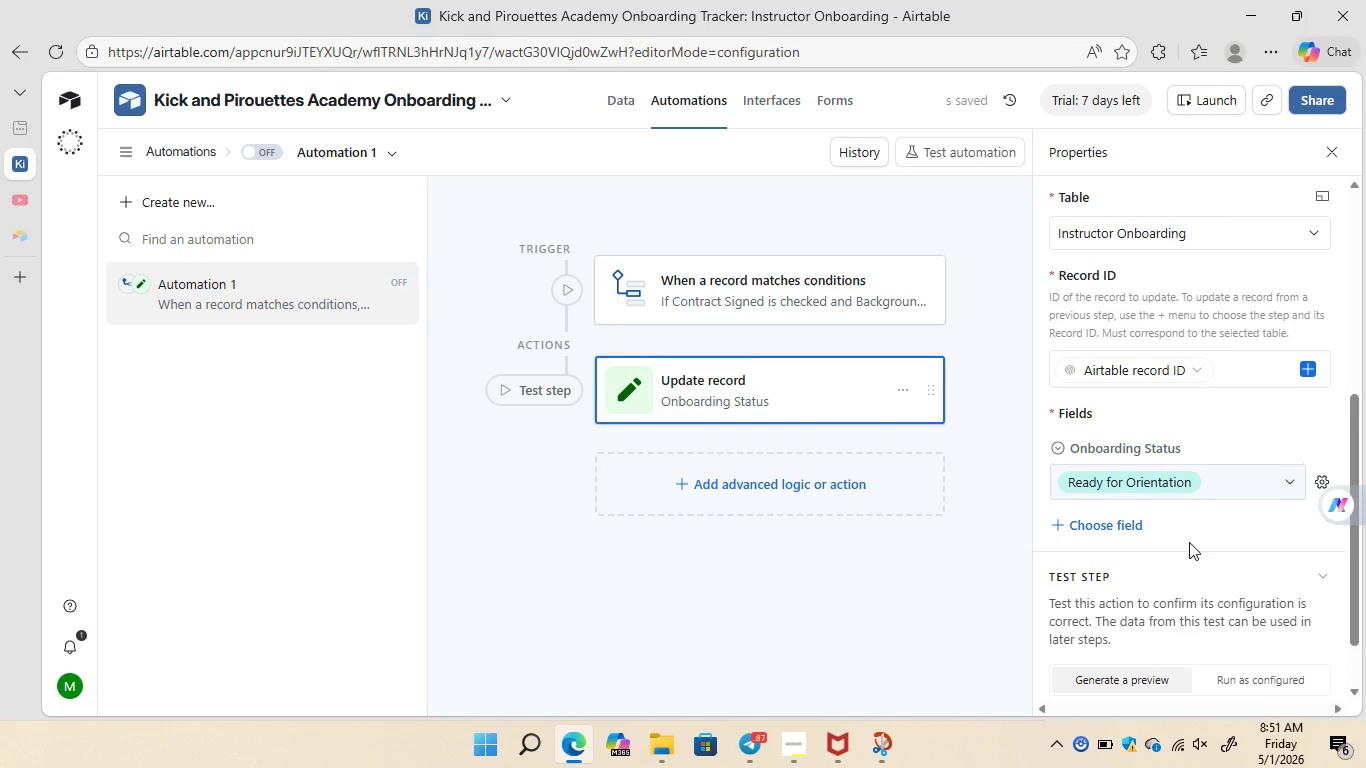 
wait(10.75)
 